 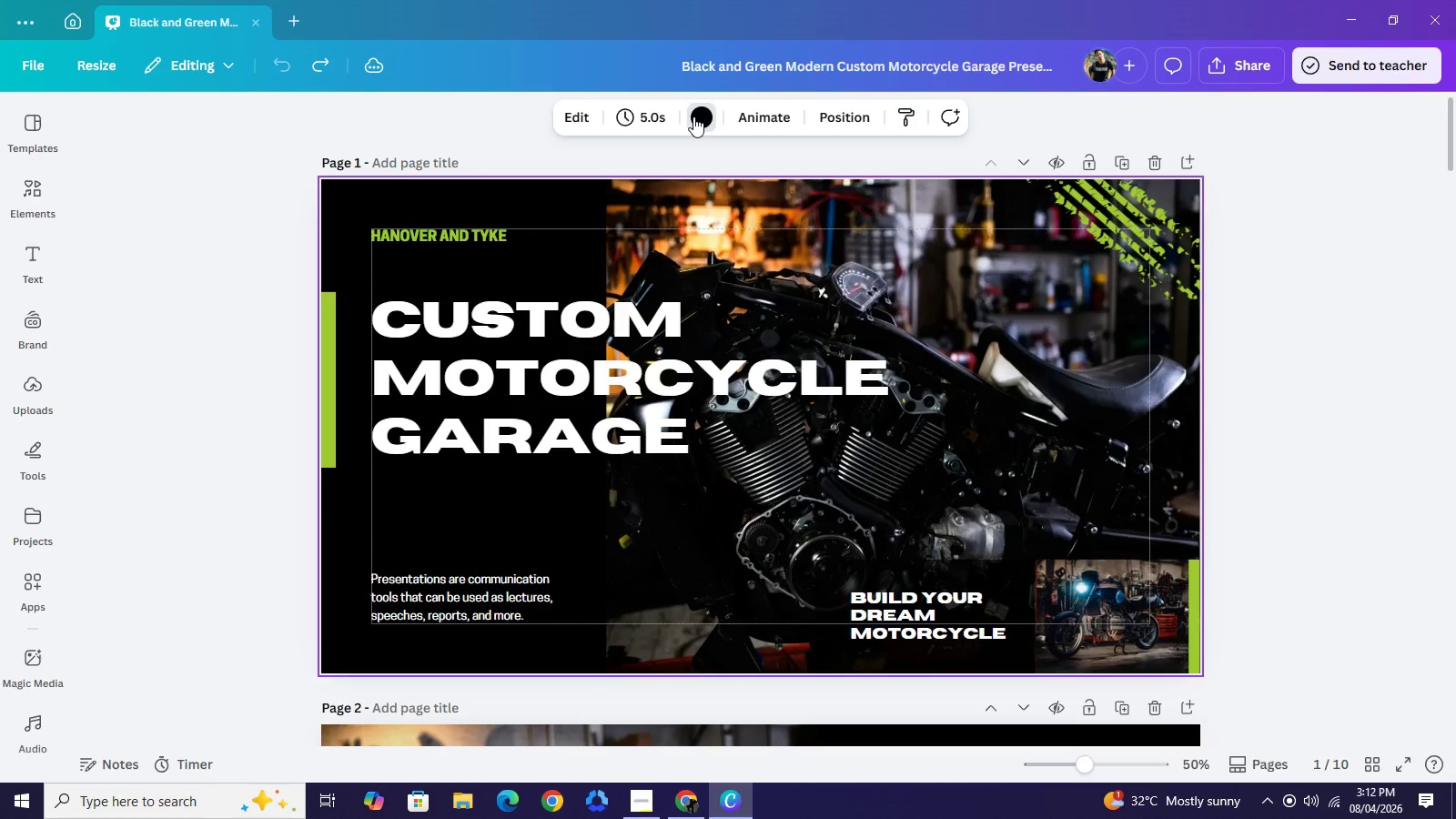 
mouse_move([149, 238])
 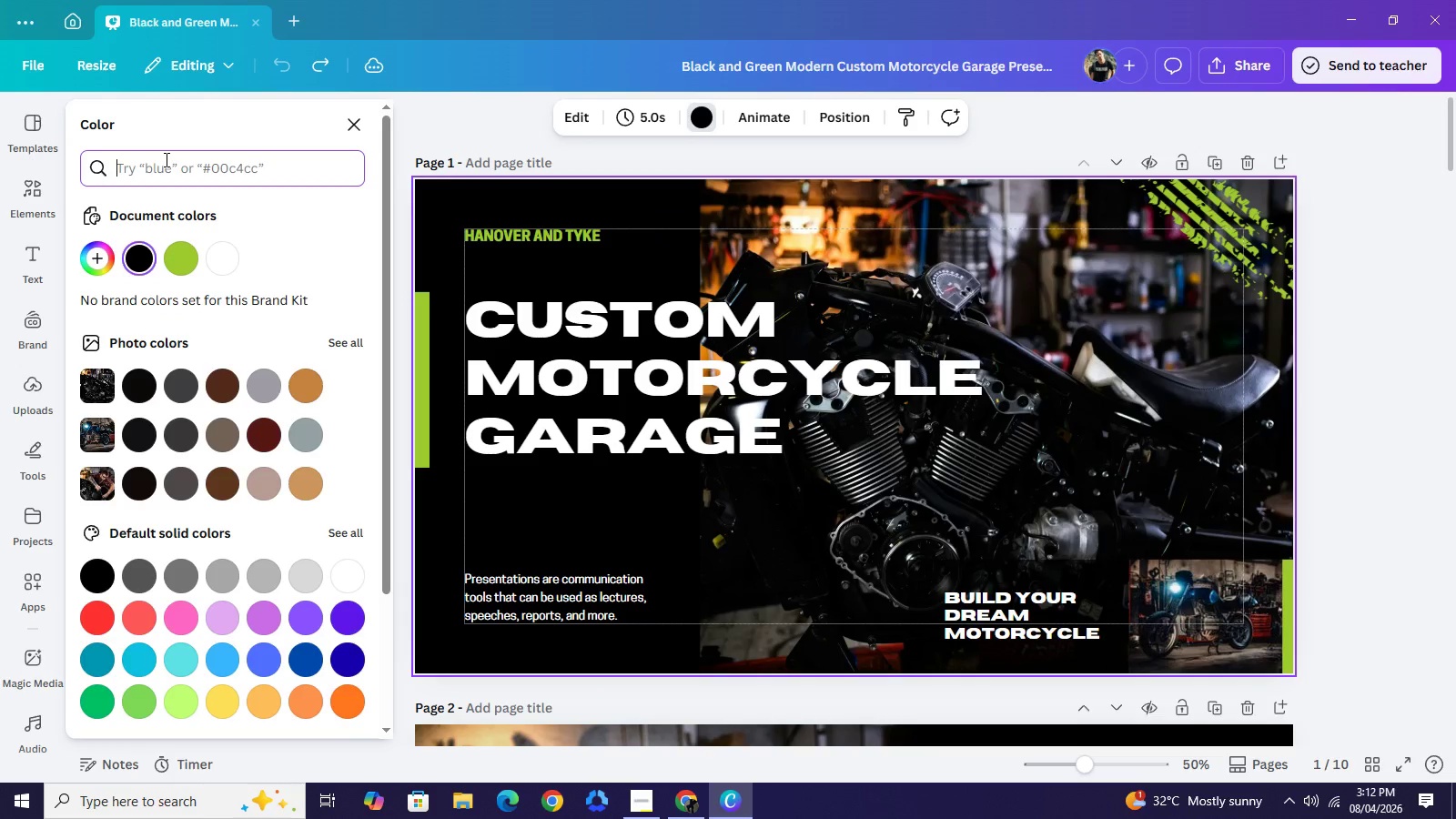 
left_click([165, 159])
 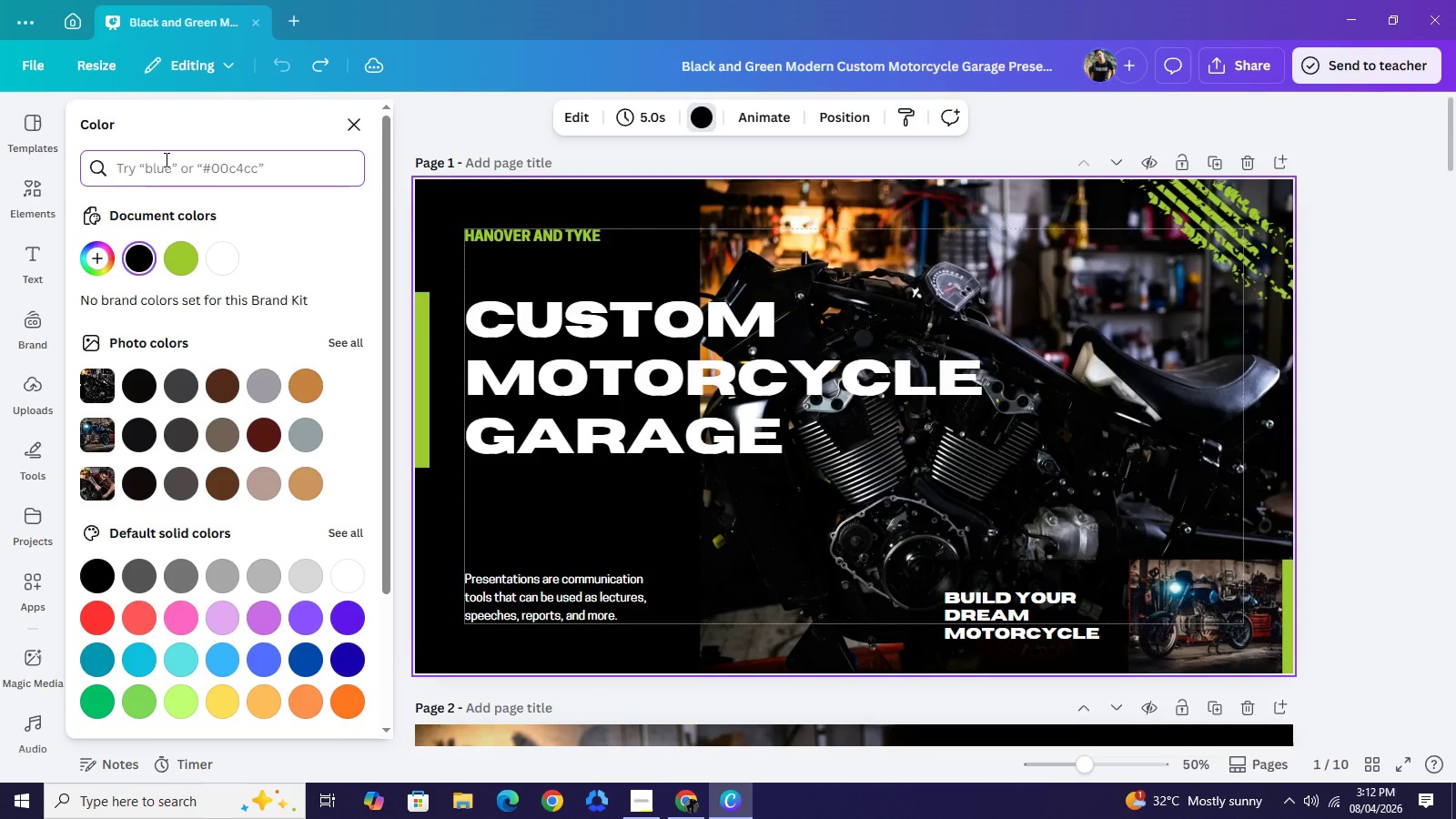 
type(#1a1a1a)
 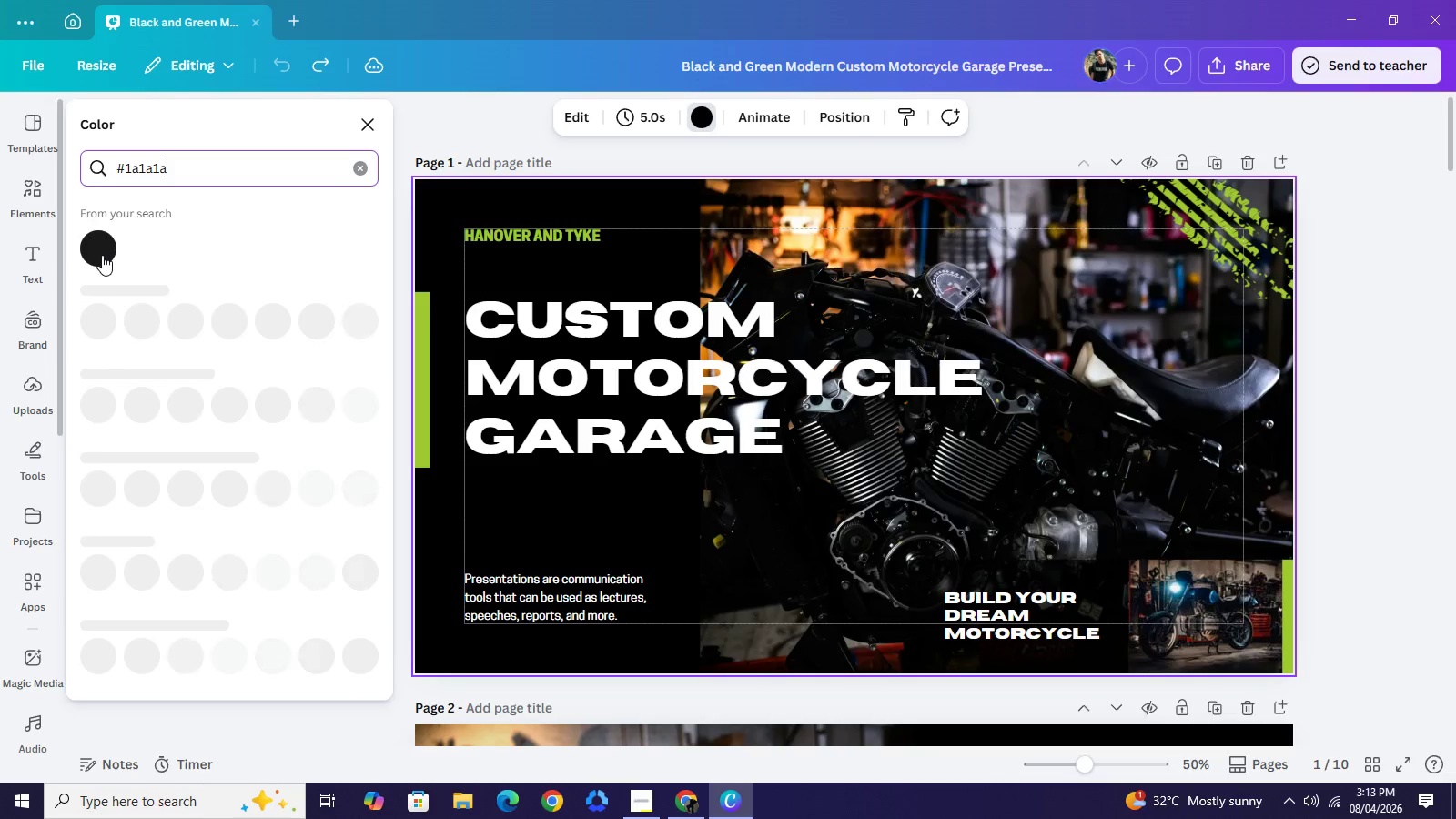 
left_click([102, 255])
 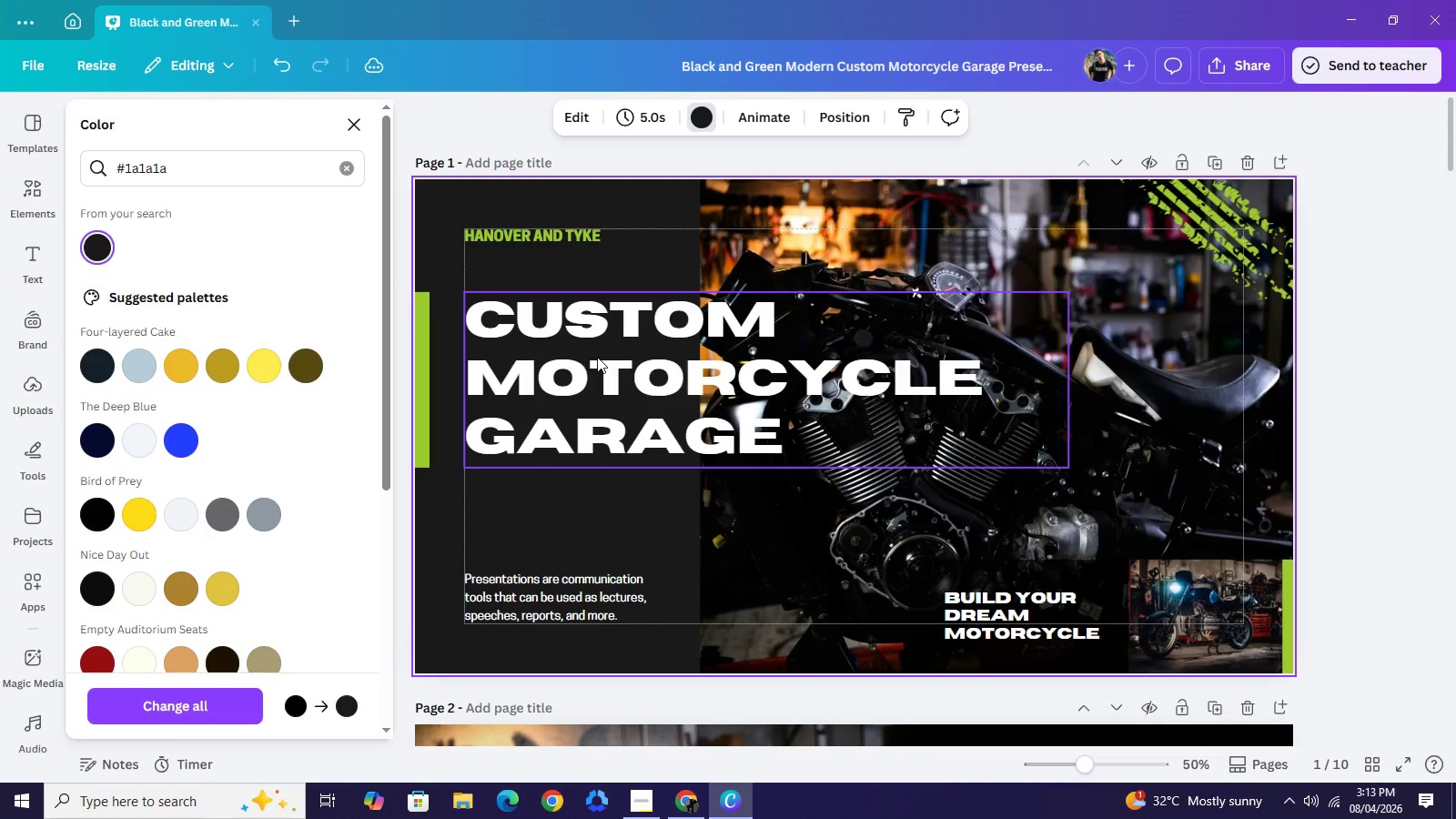 
wait(19.0)
 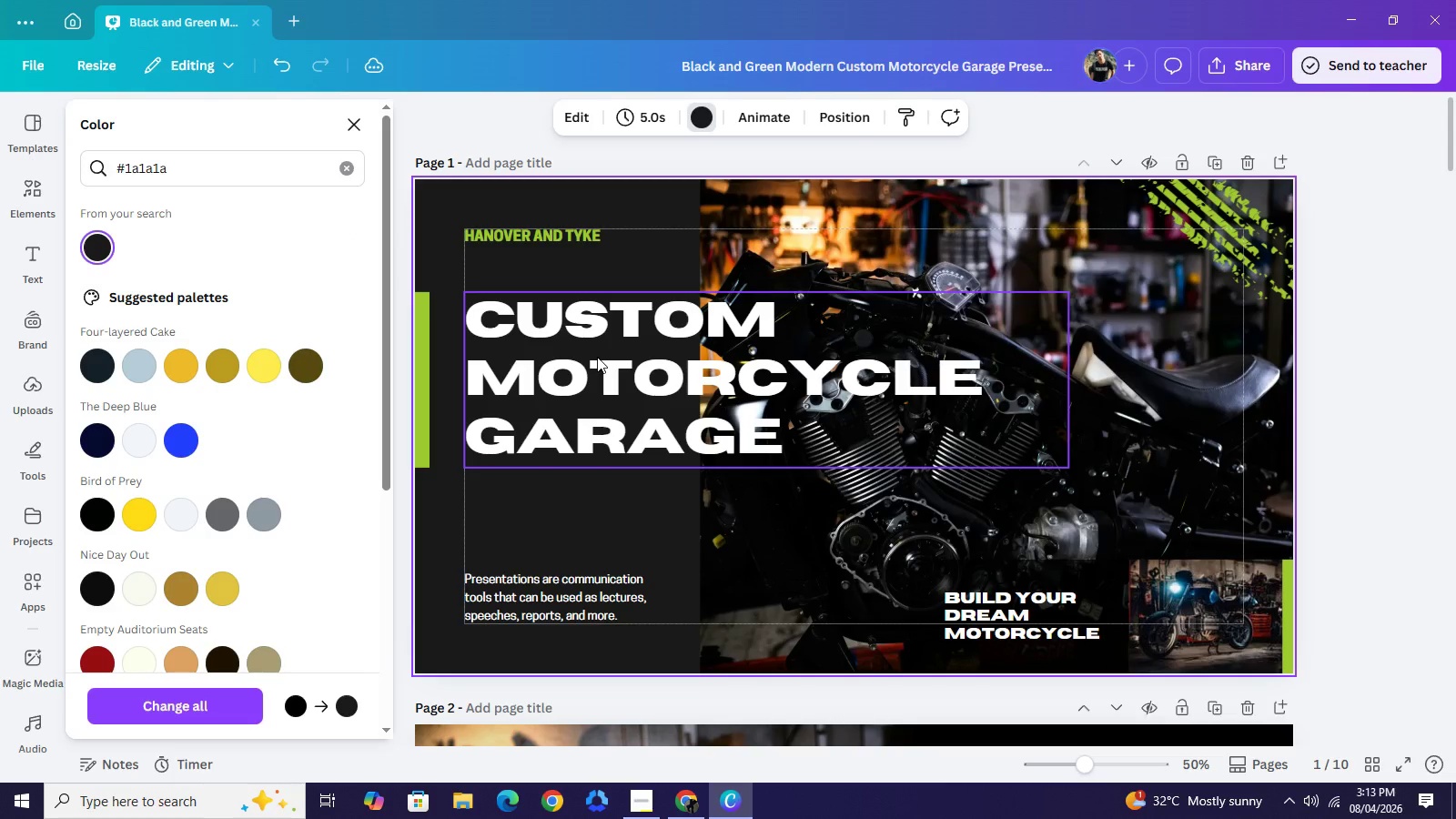 
double_click([597, 357])
 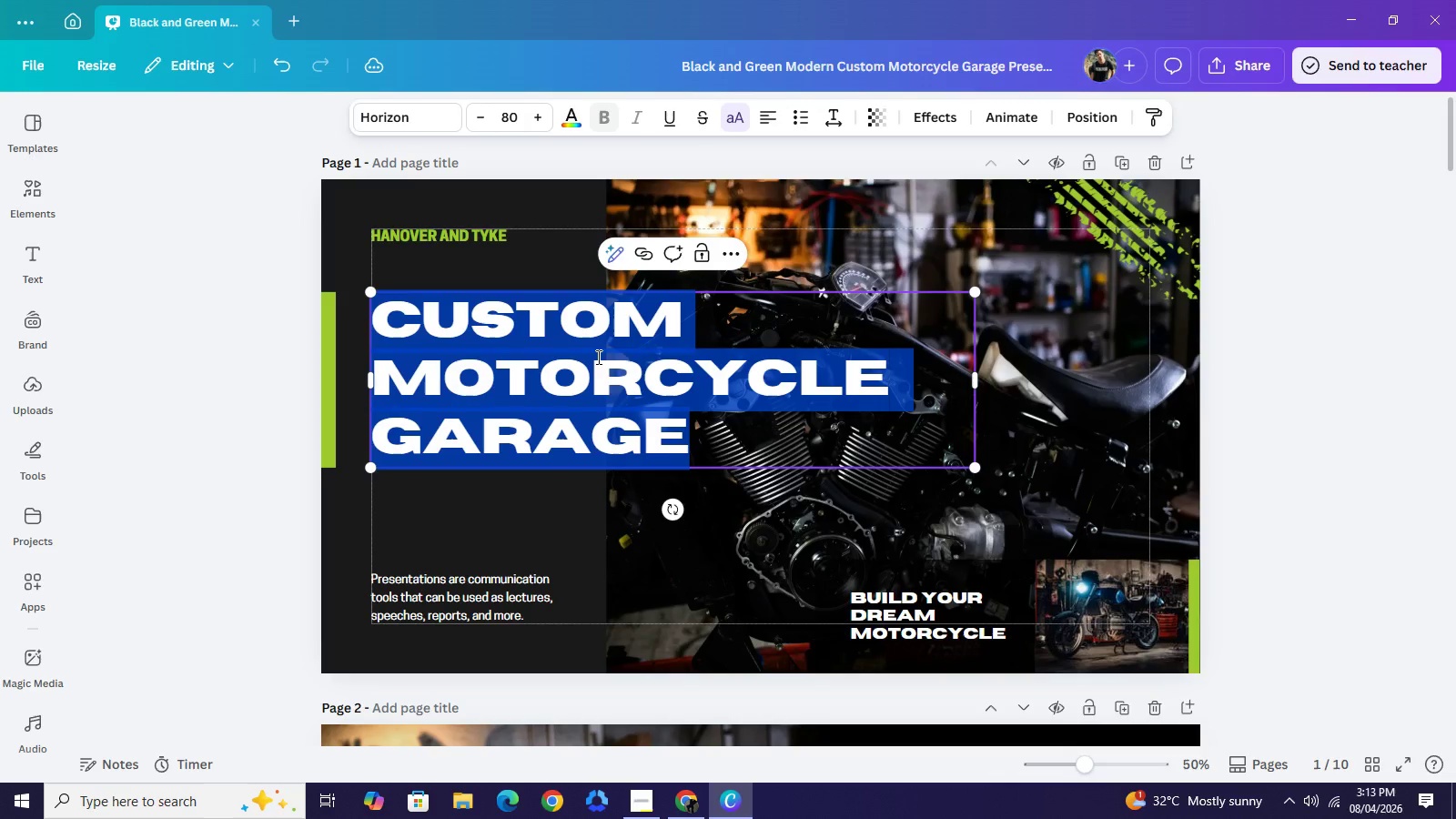 
wait(10.89)
 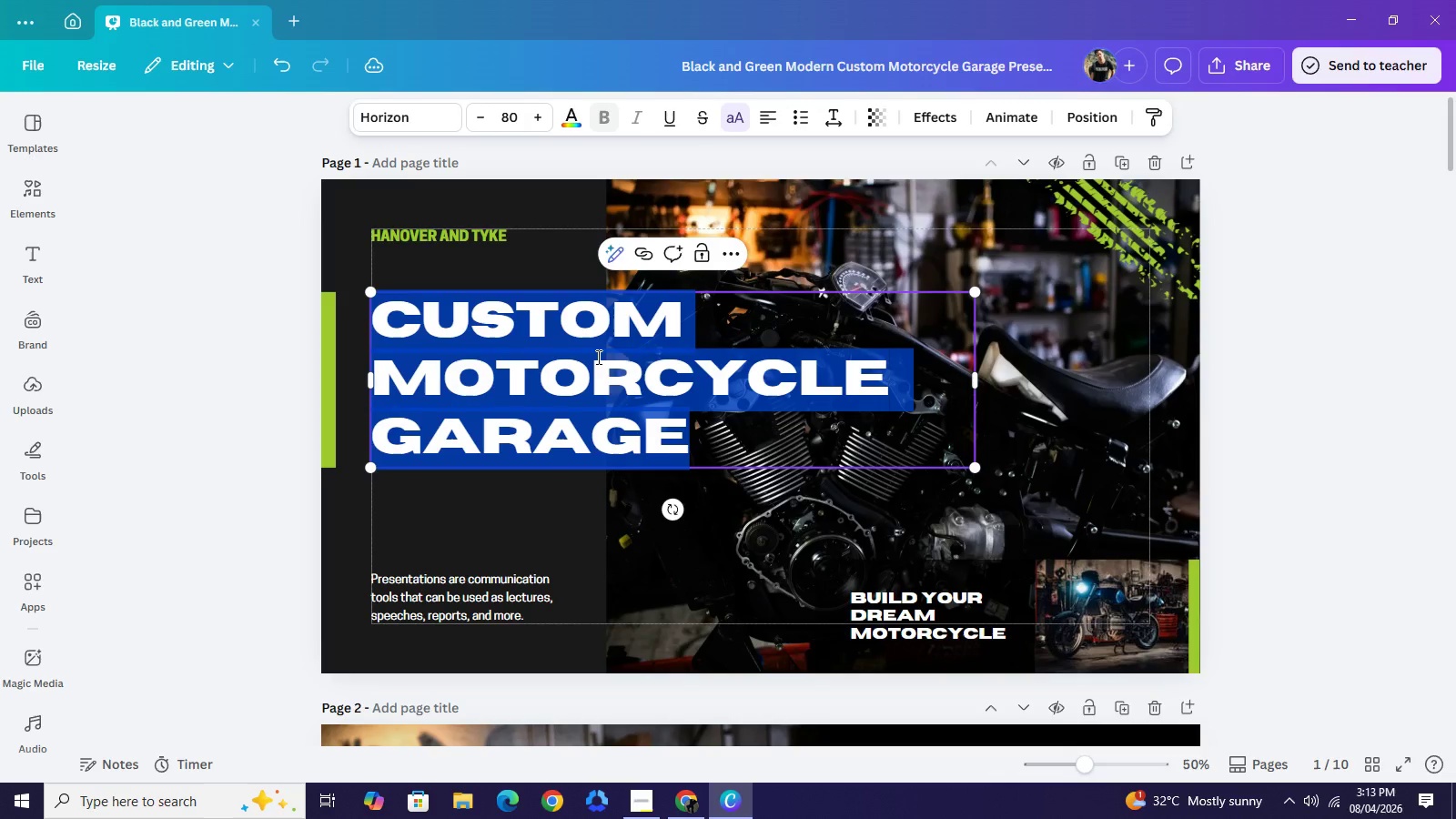 
hold_key(key=ShiftLeft, duration=0.45)
 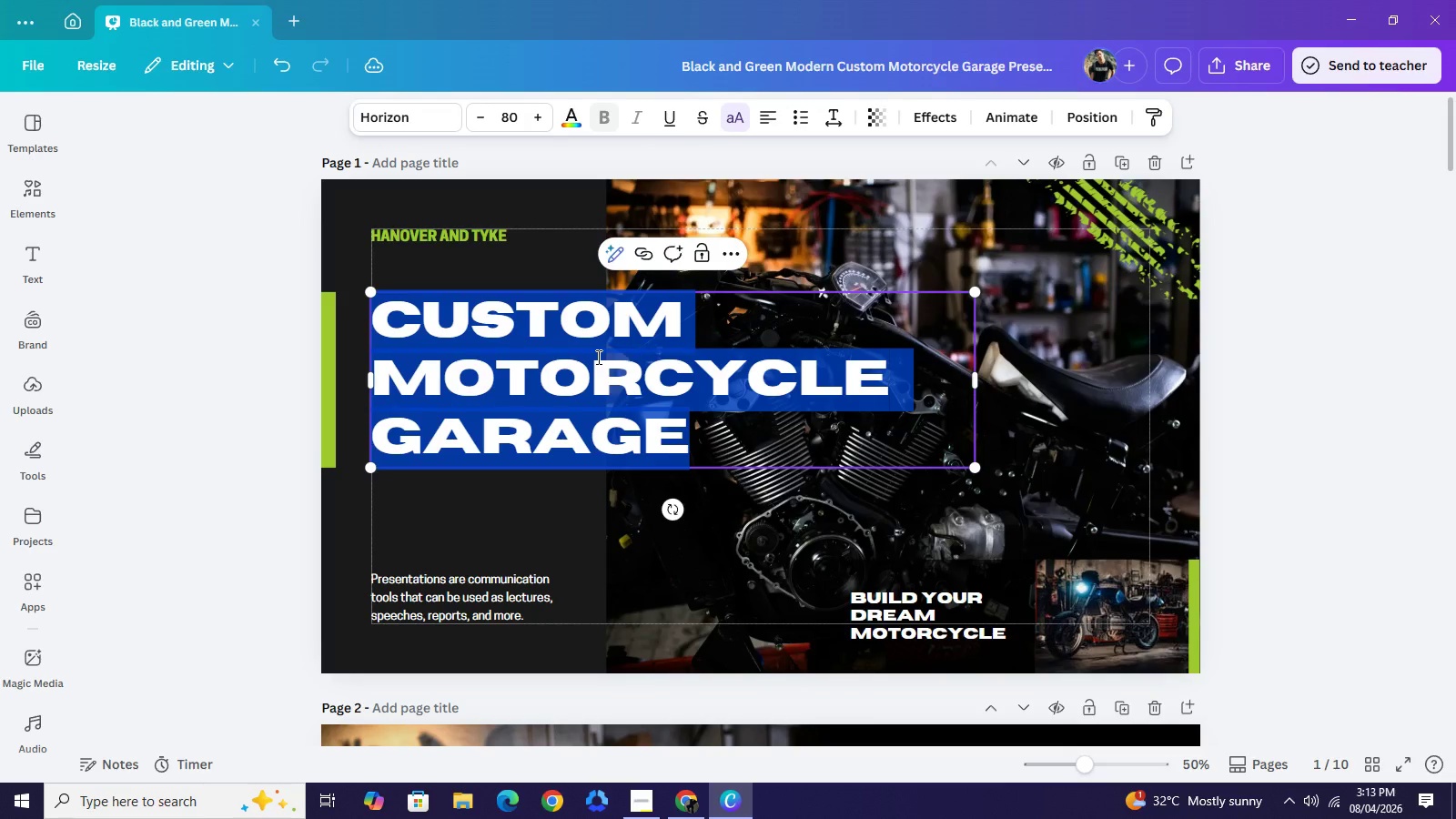 
type(ARTISAN VULCAI)
key(Backspace)
type(NIZING & THE FUTURE OF CUSTOM RUBBER)
 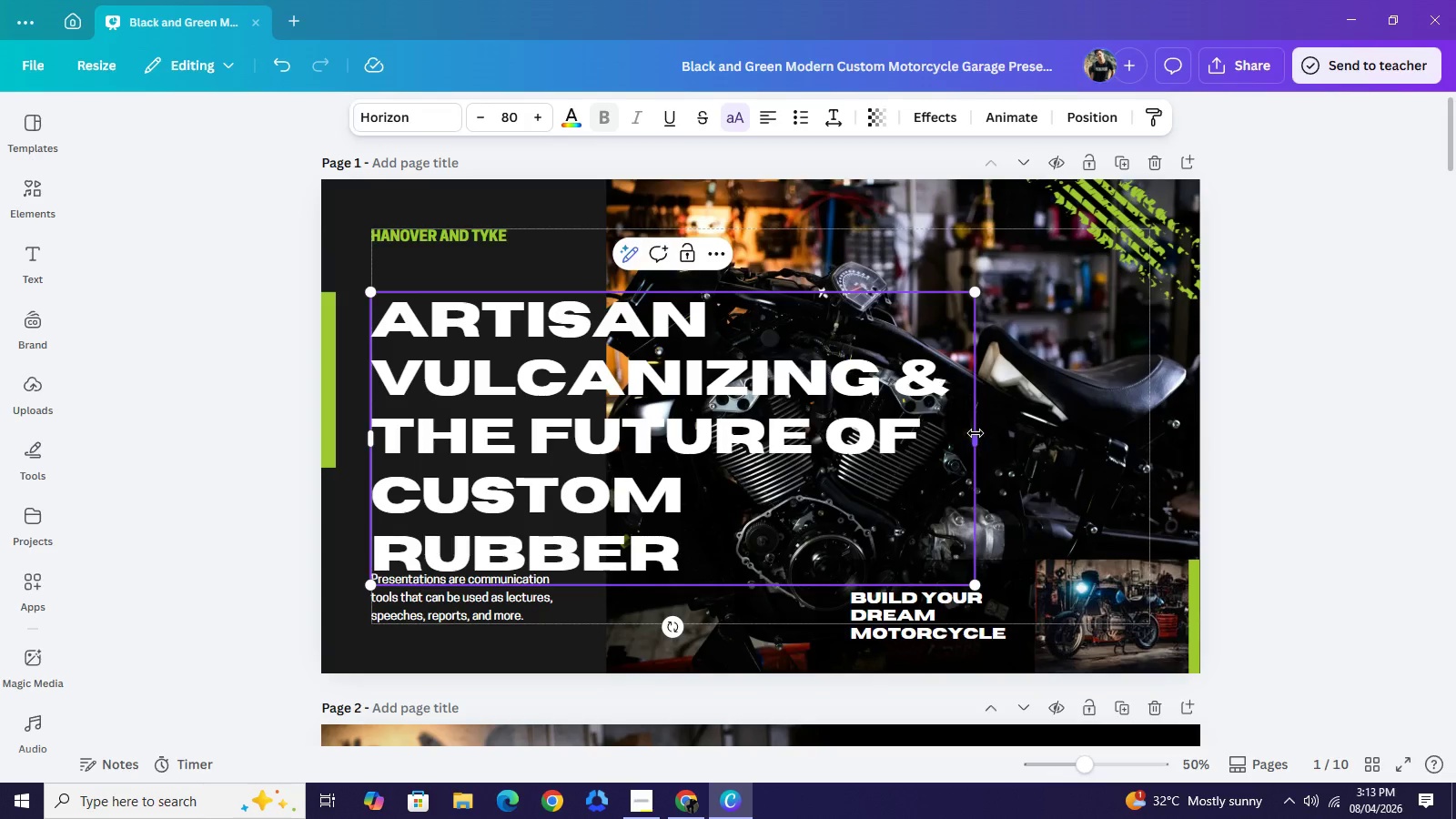 
left_click_drag(start_coordinate=[977, 438], to_coordinate=[1029, 437])
 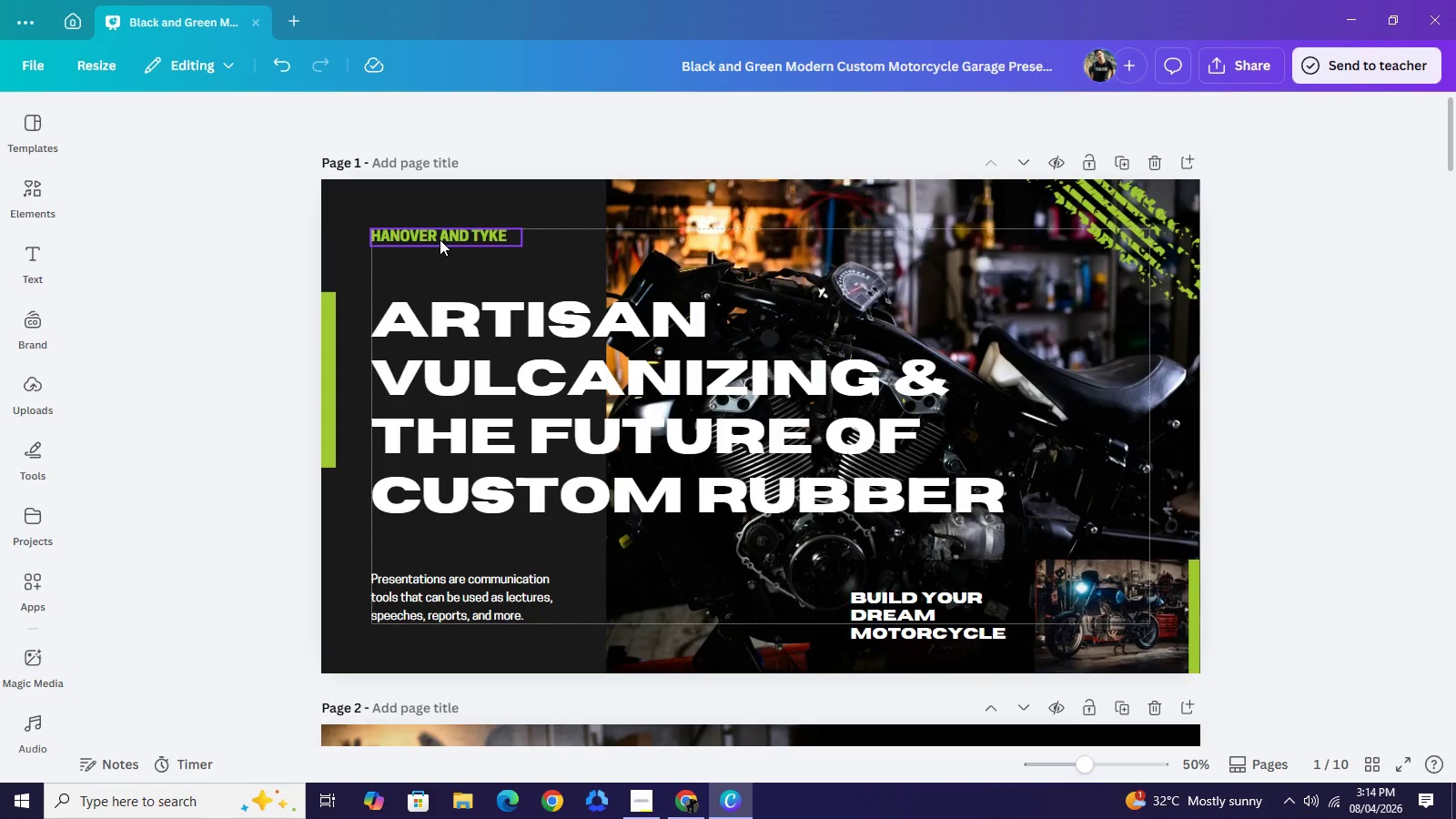 
double_click([440, 239])
 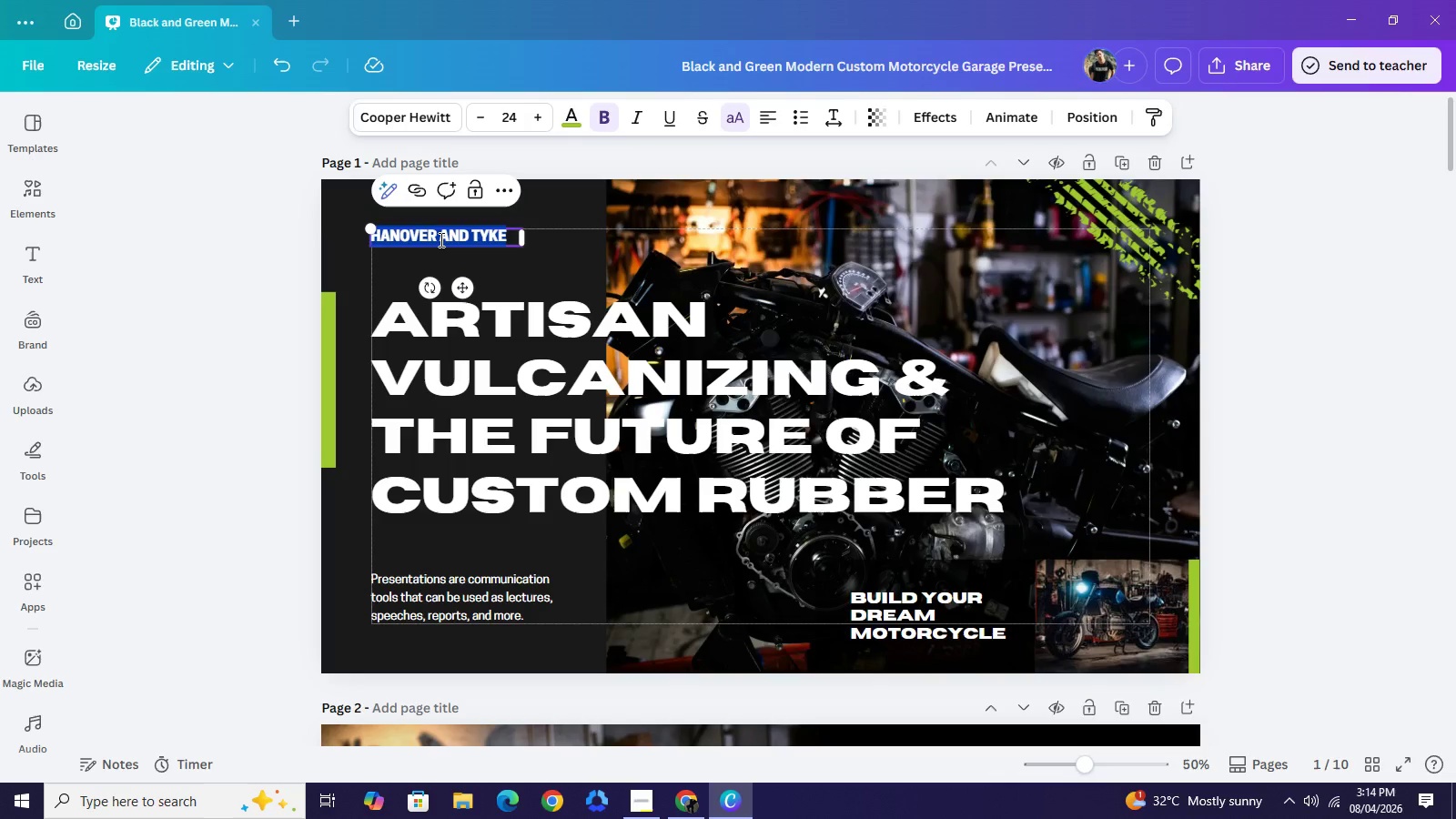 
type(IRON & RUBBER CO.)
 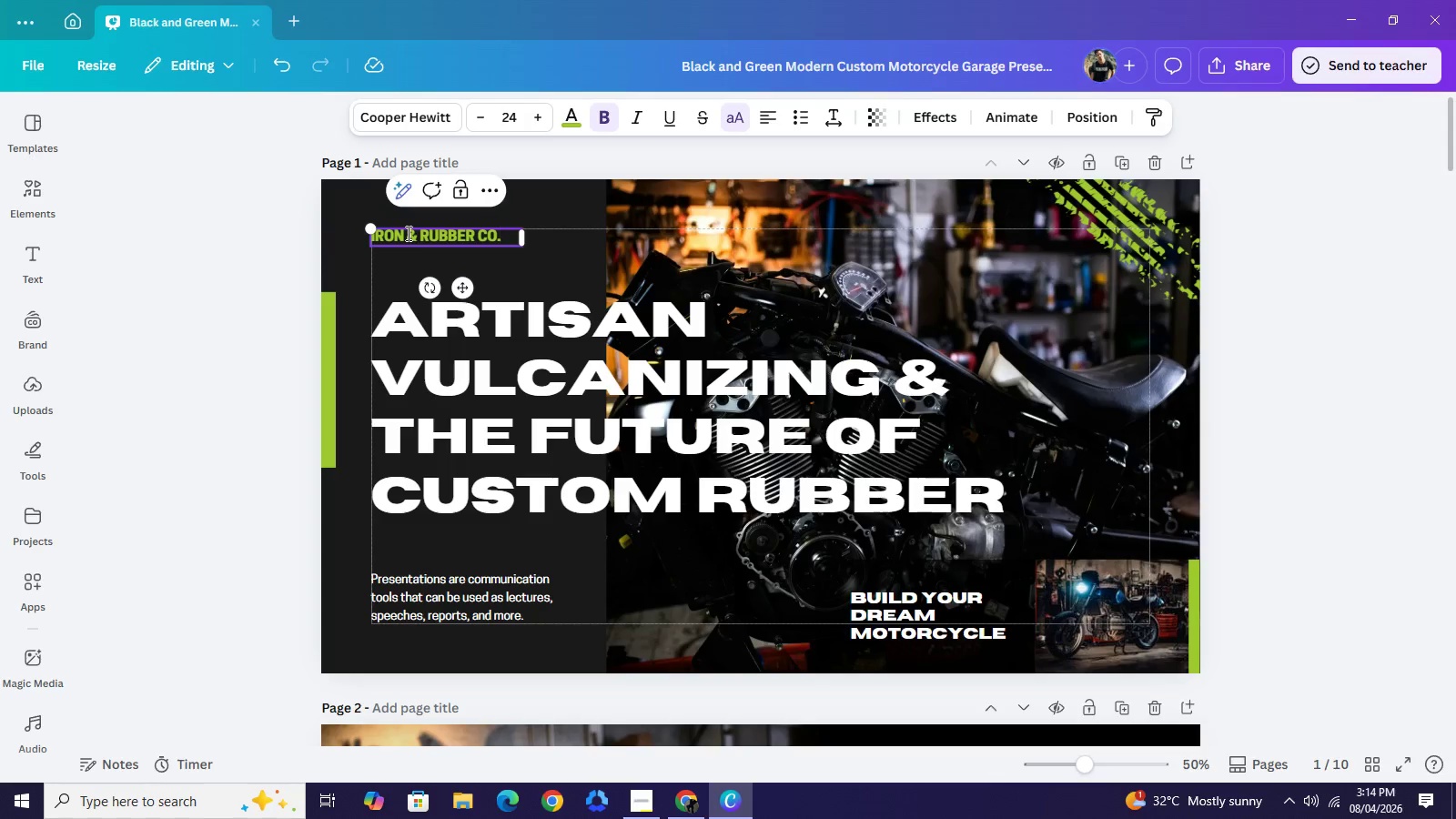 
left_click([480, 611])
 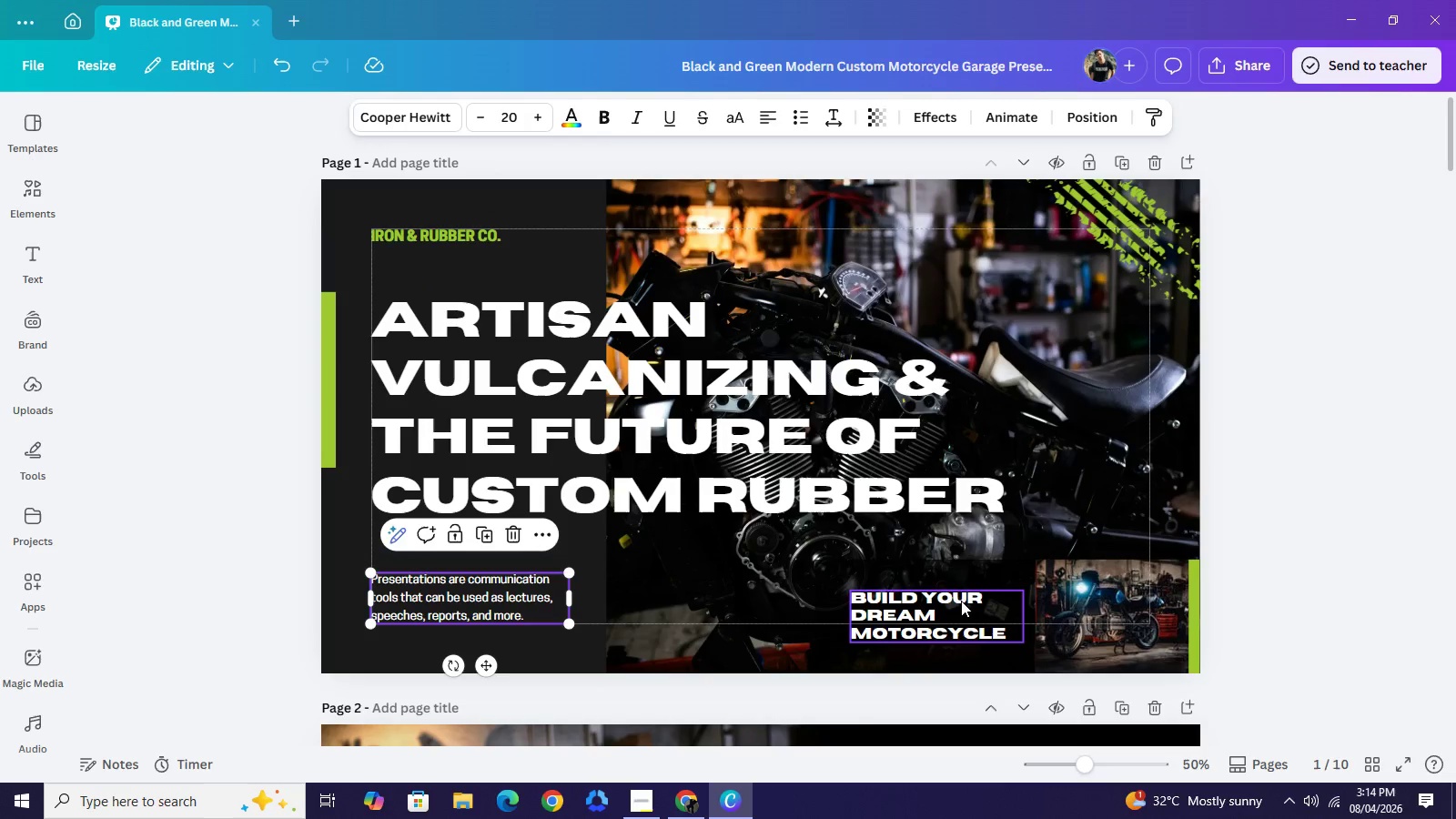 
left_click([955, 602])
 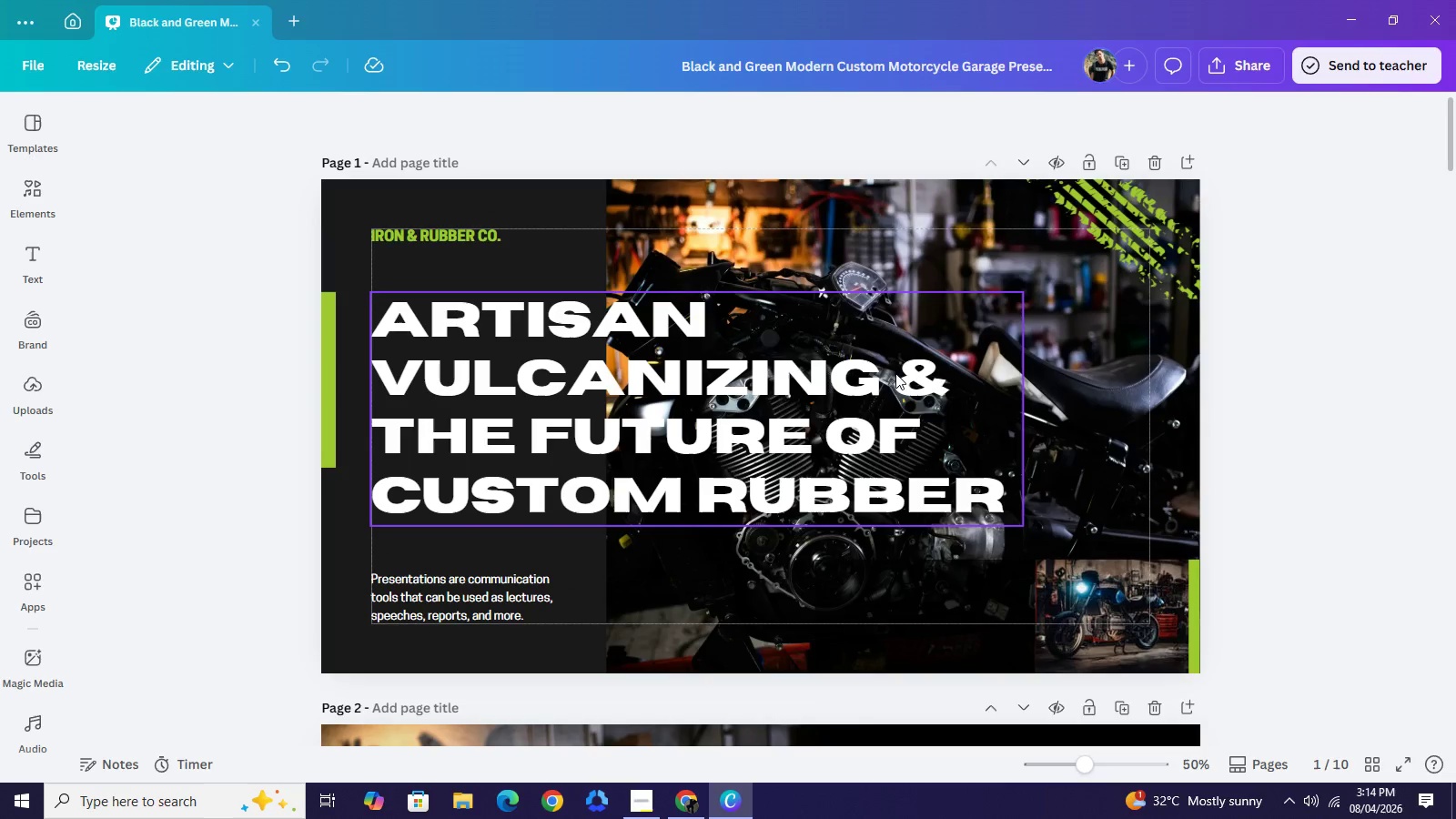 
key(Backspace)
 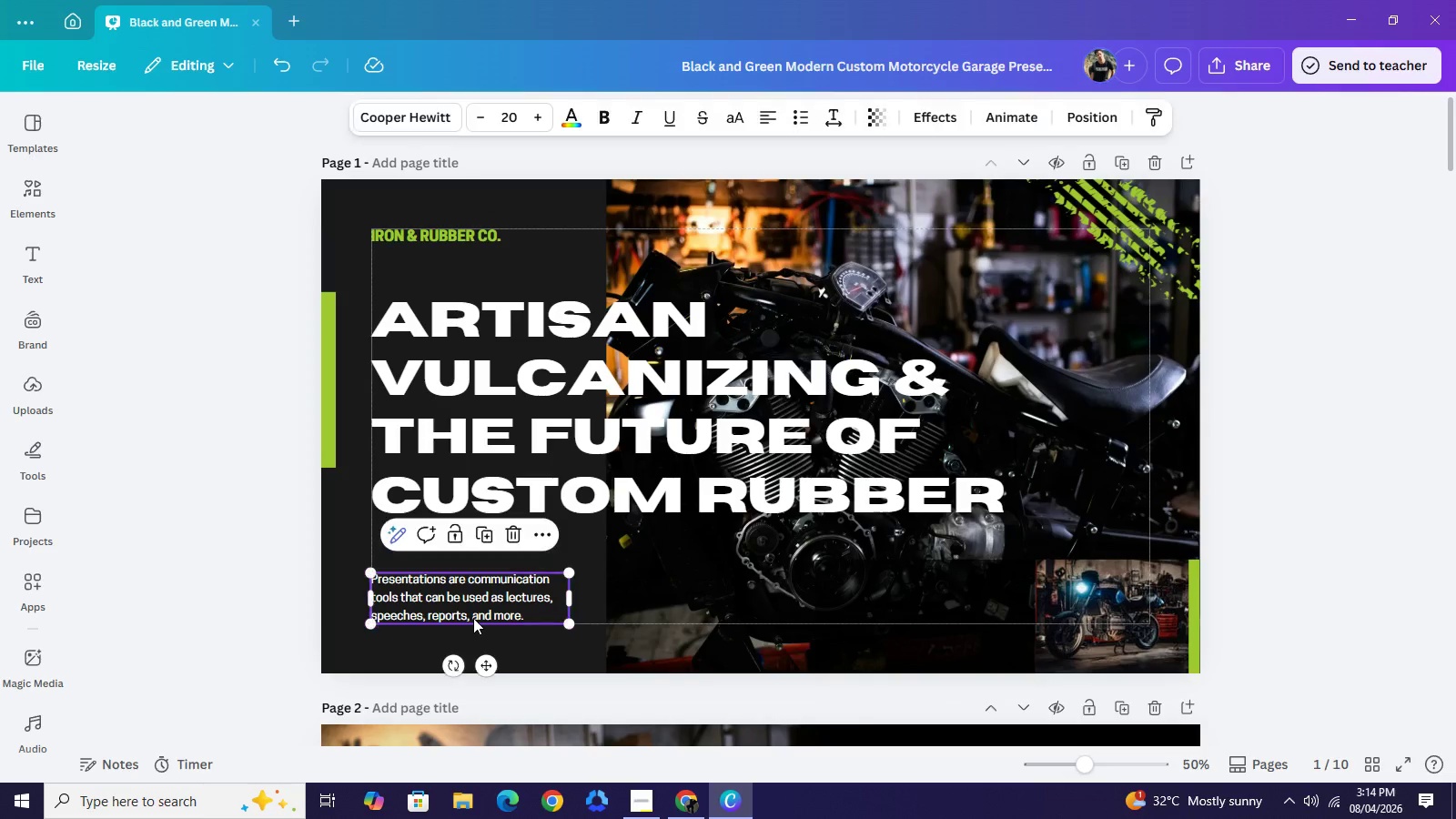 
double_click([473, 618])
 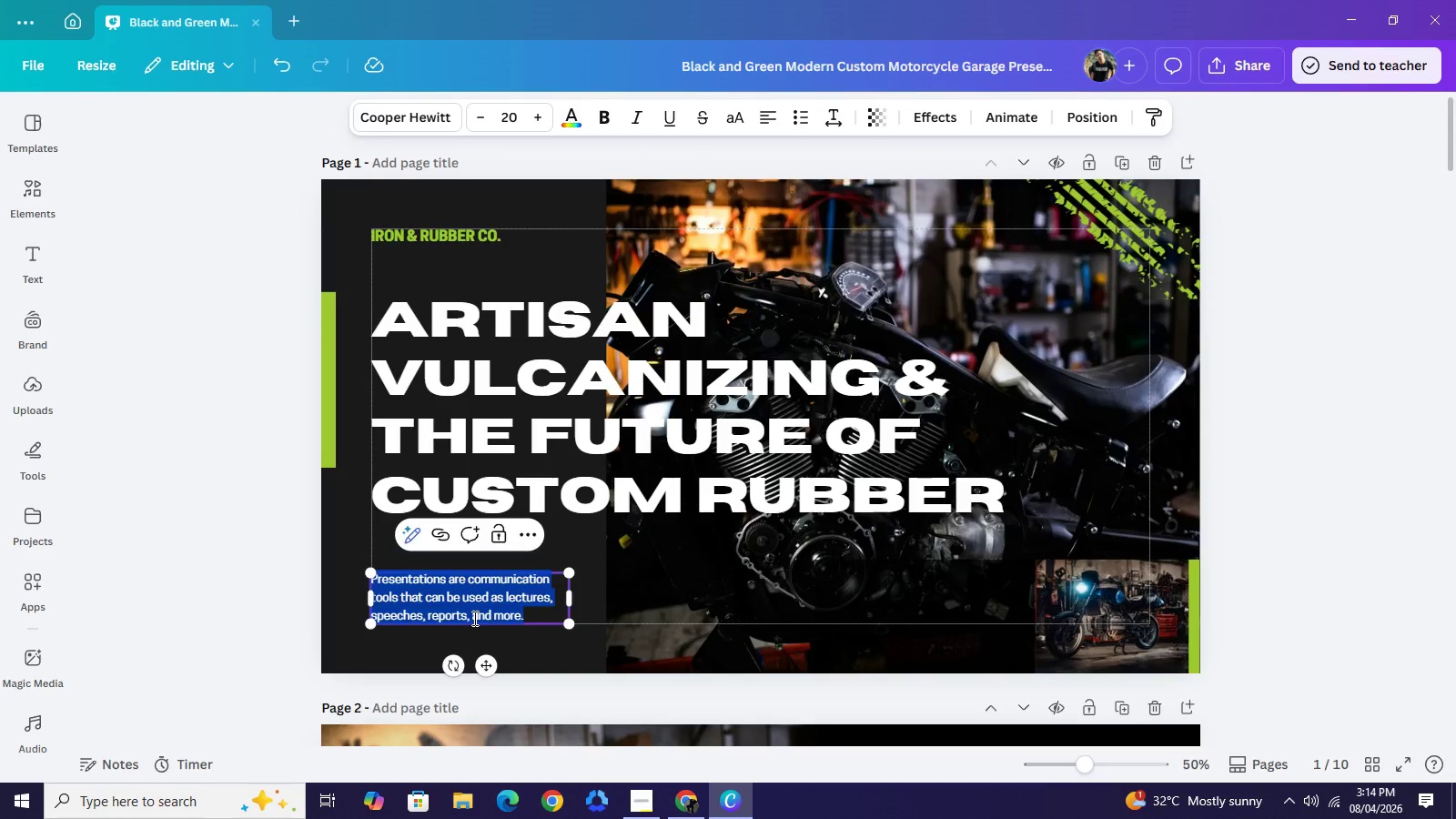 
hold_key(key=ShiftLeft, duration=0.39)
 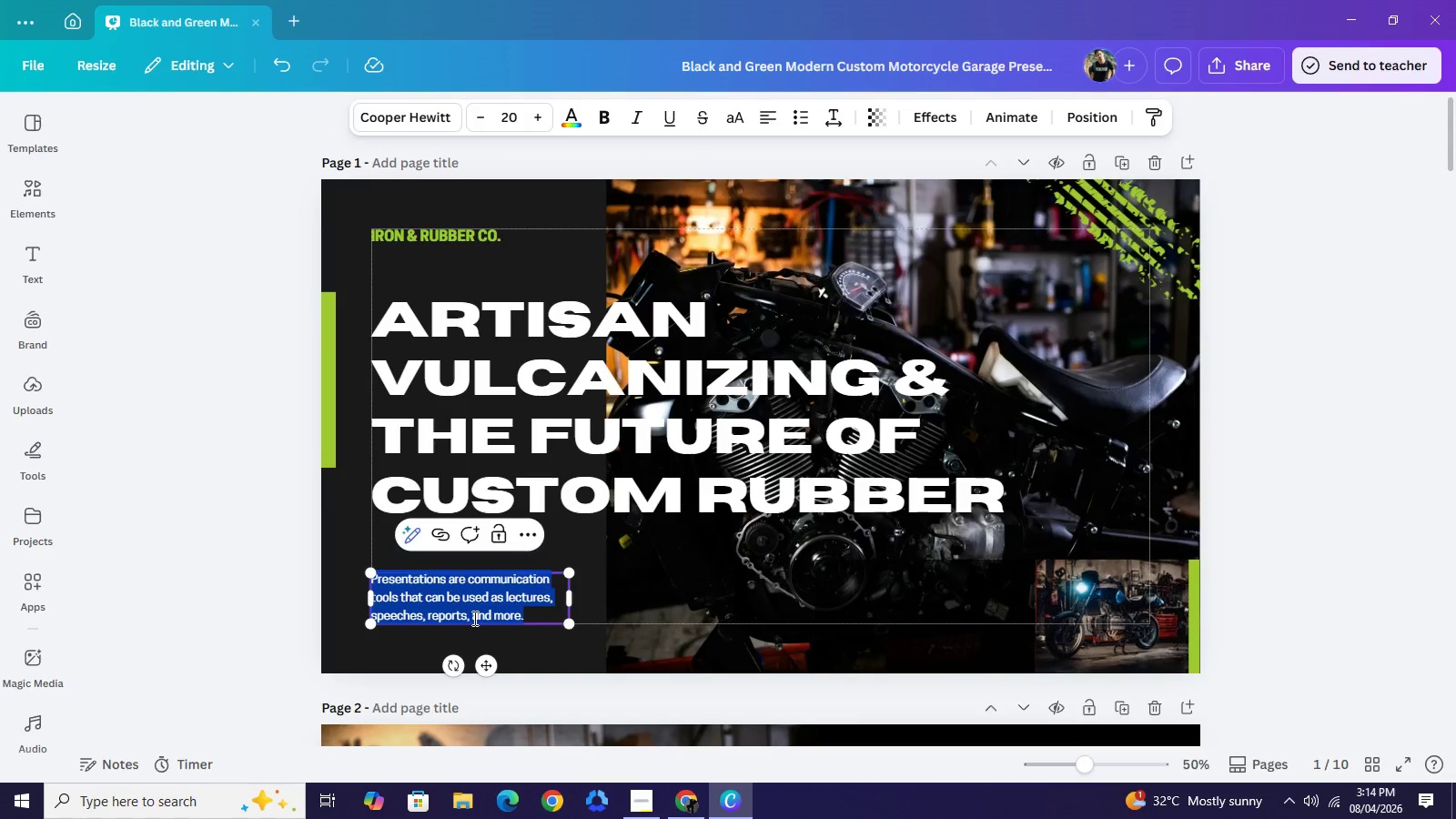 
type(FOunde)
key(Backspace)
key(Backspace)
key(Backspace)
key(Backspace)
key(Backspace)
type(onded=)
key(Backspace)
key(Backspace)
key(Backspace)
key(Backspace)
key(Backspace)
type(unded by)
 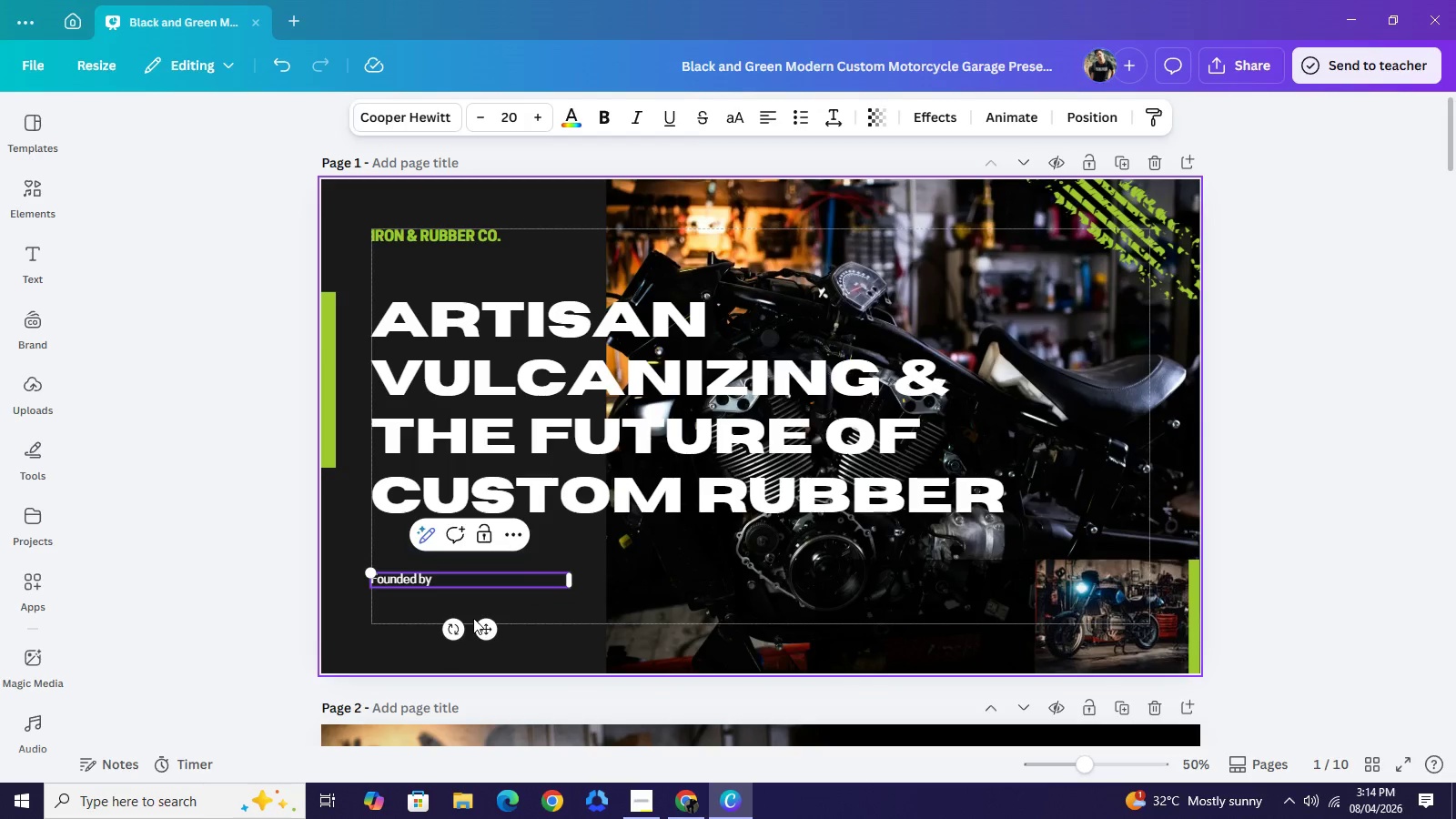 
type( ELis)
key(Backspace)
key(Backspace)
key(Backspace)
key(Backspace)
type(lias Thorne)
 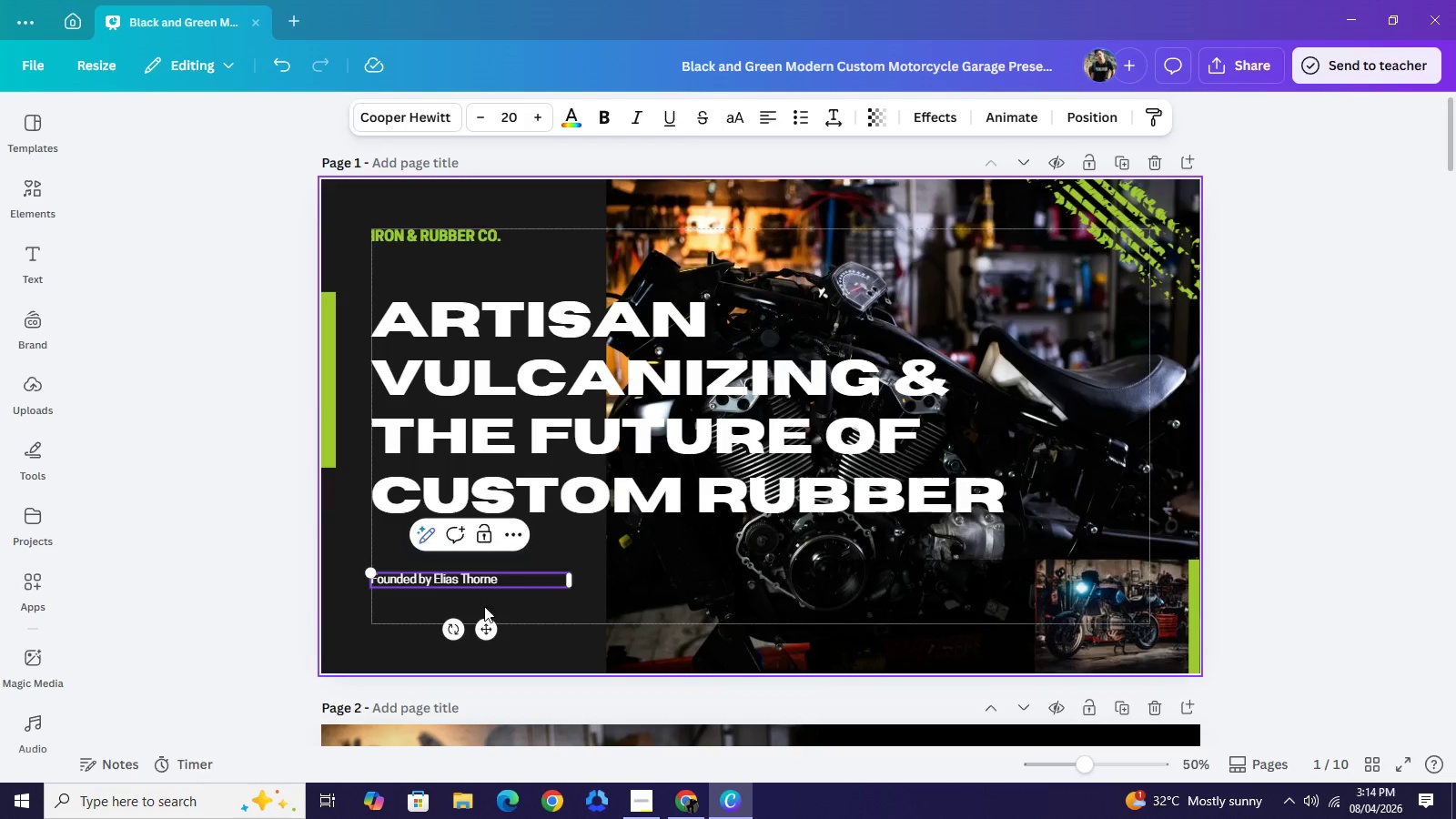 
wait(18.95)
 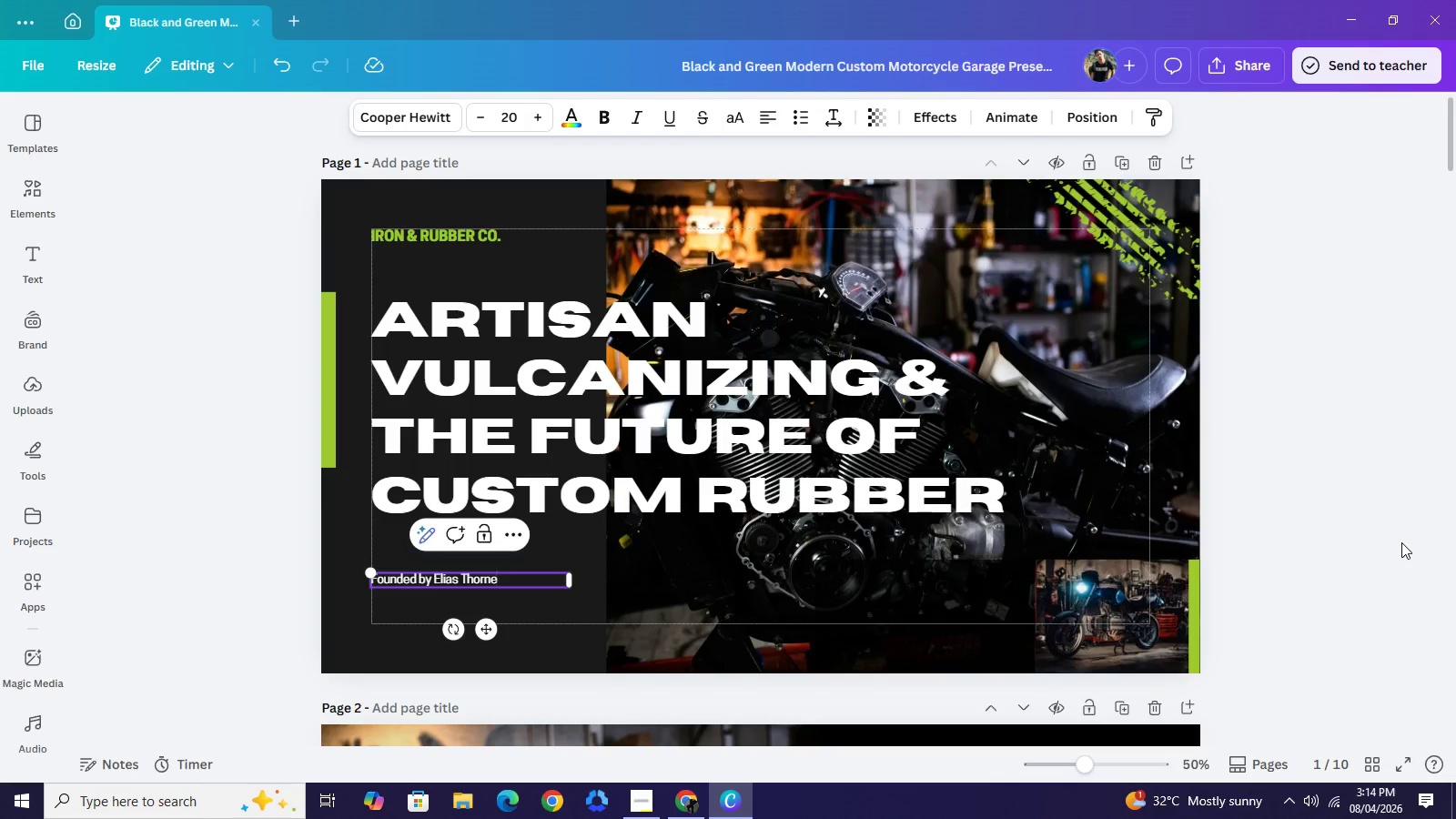 
left_click([638, 481])
 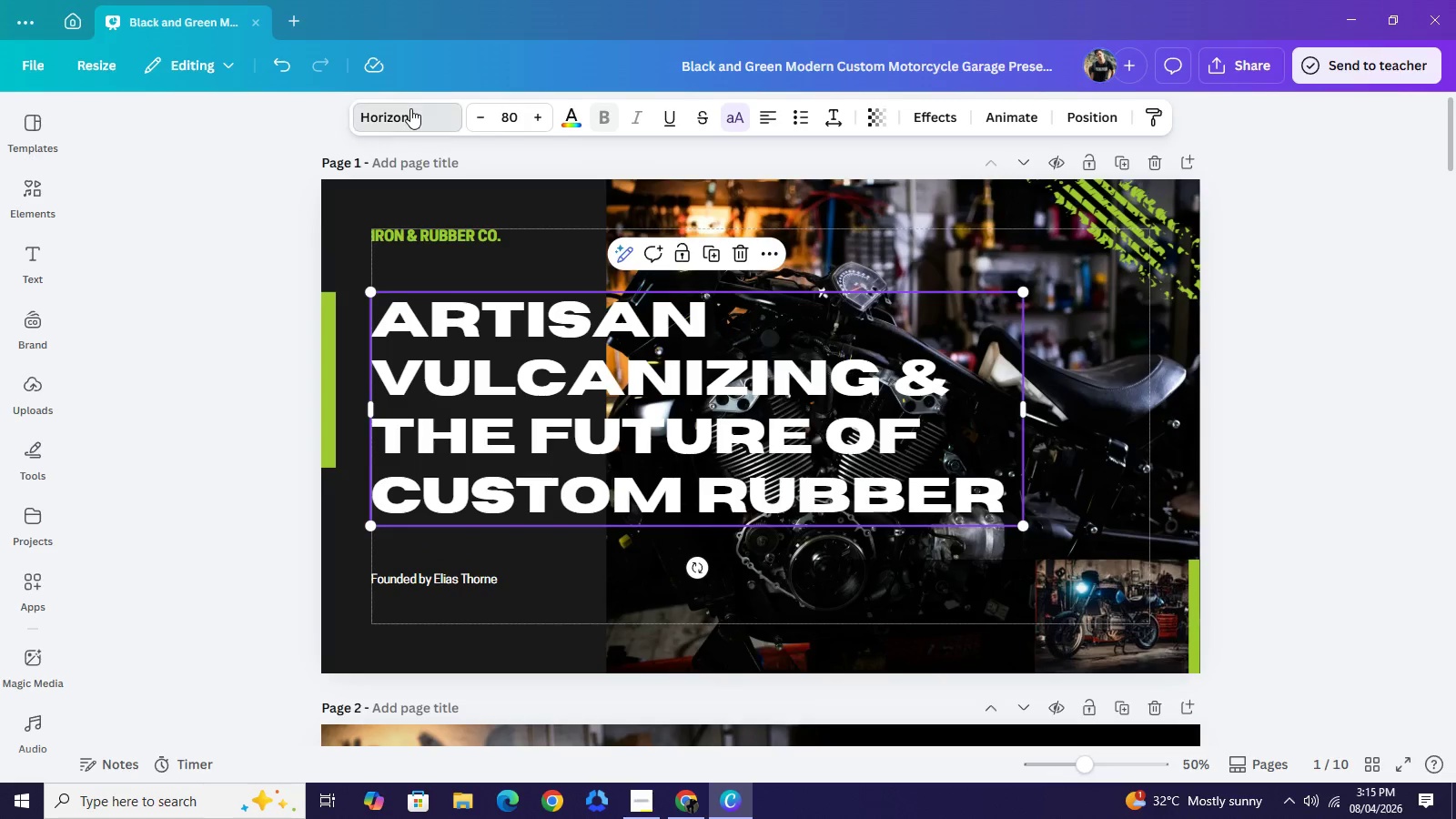 
left_click([410, 108])
 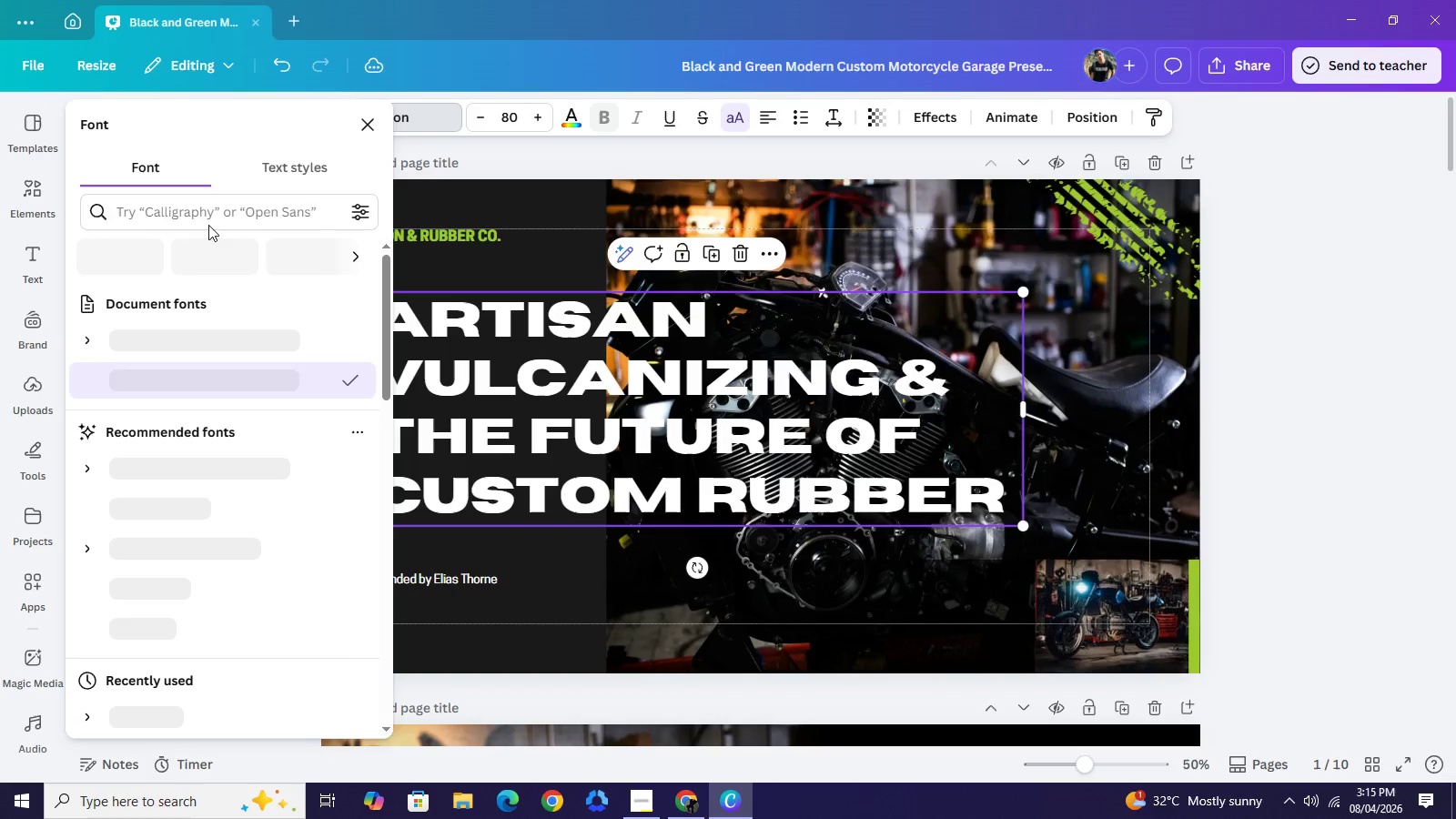 
left_click([213, 215])
 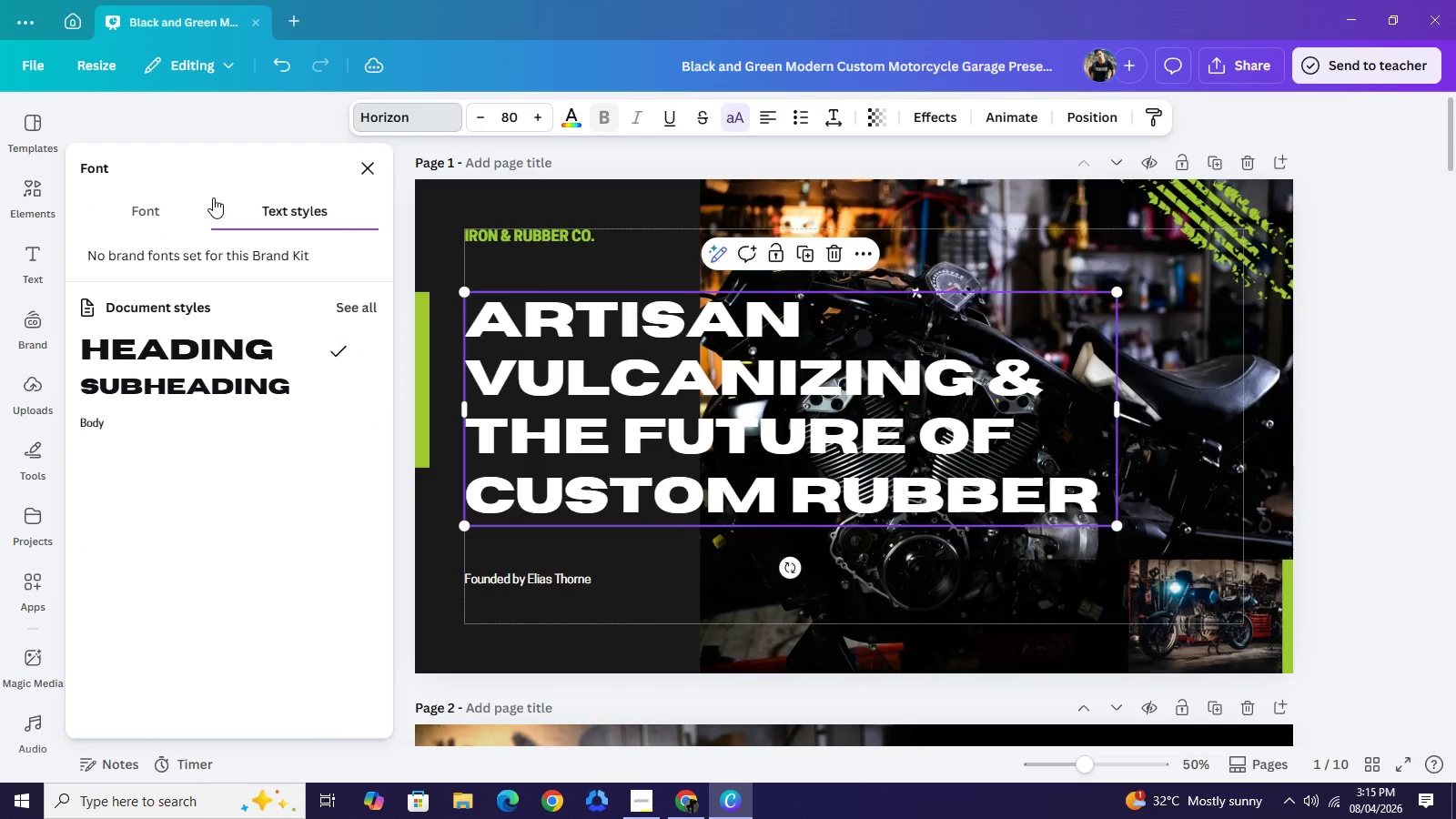 
type(beb)
 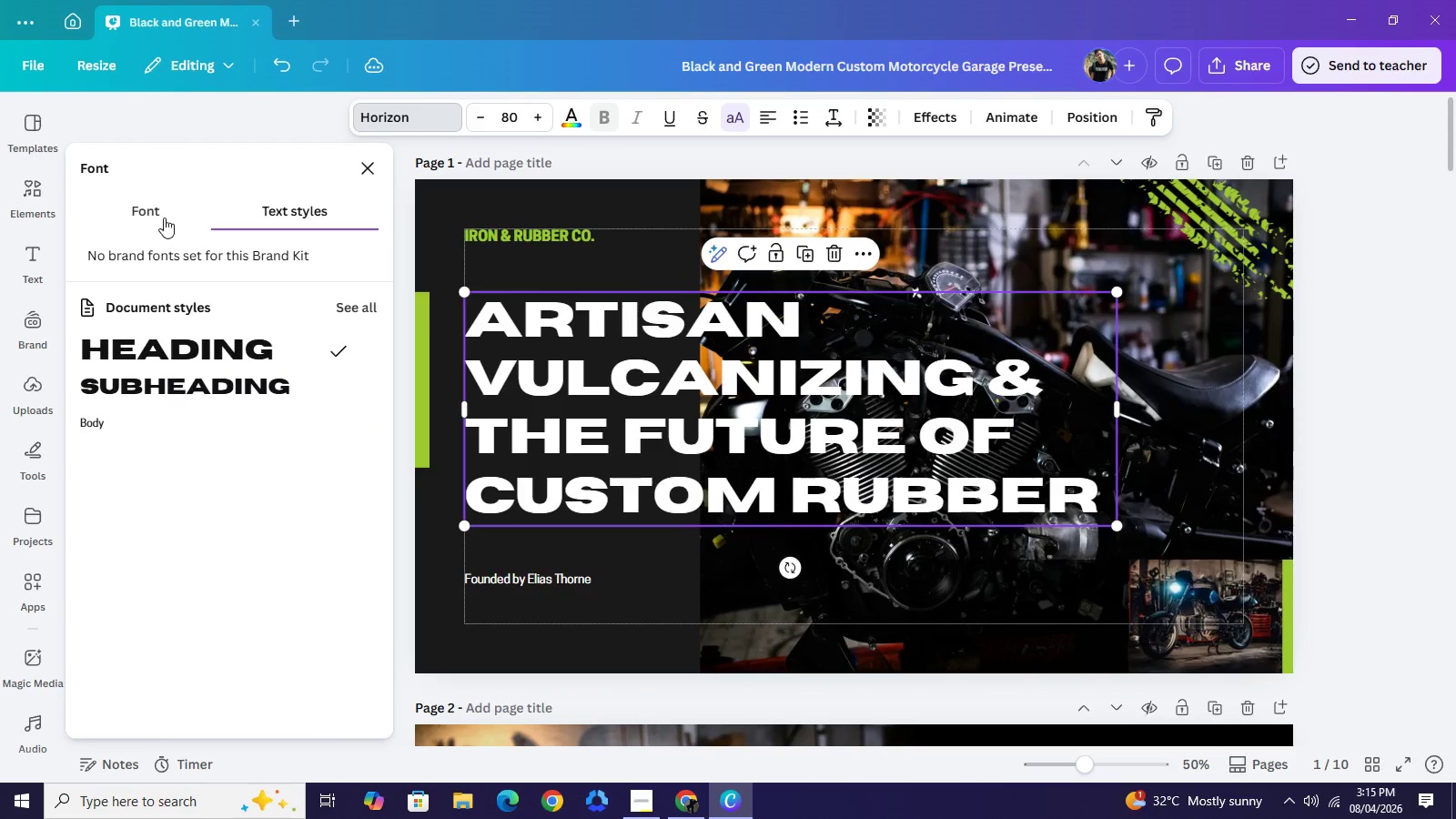 
left_click([164, 217])
 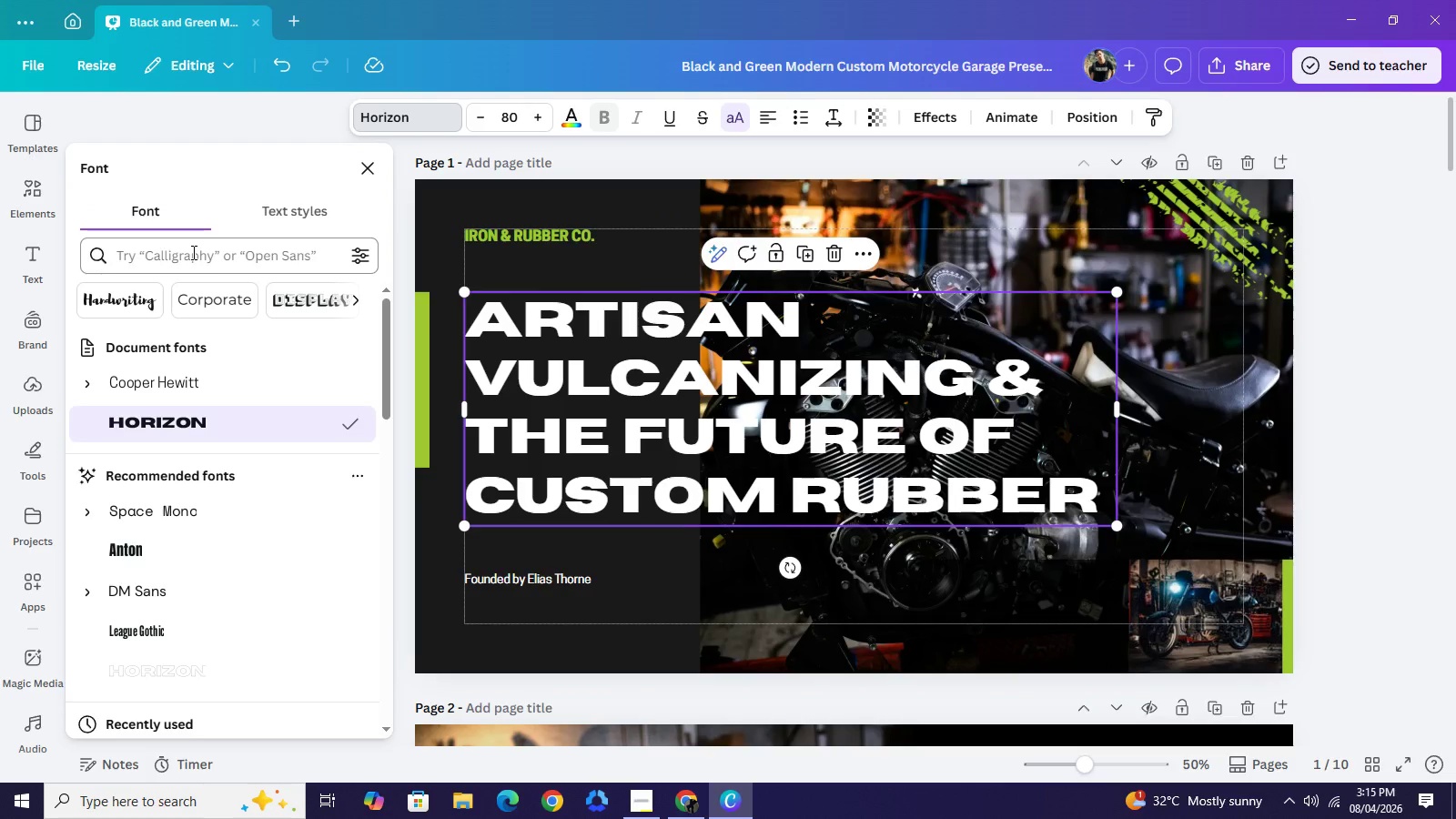 
left_click([192, 252])
 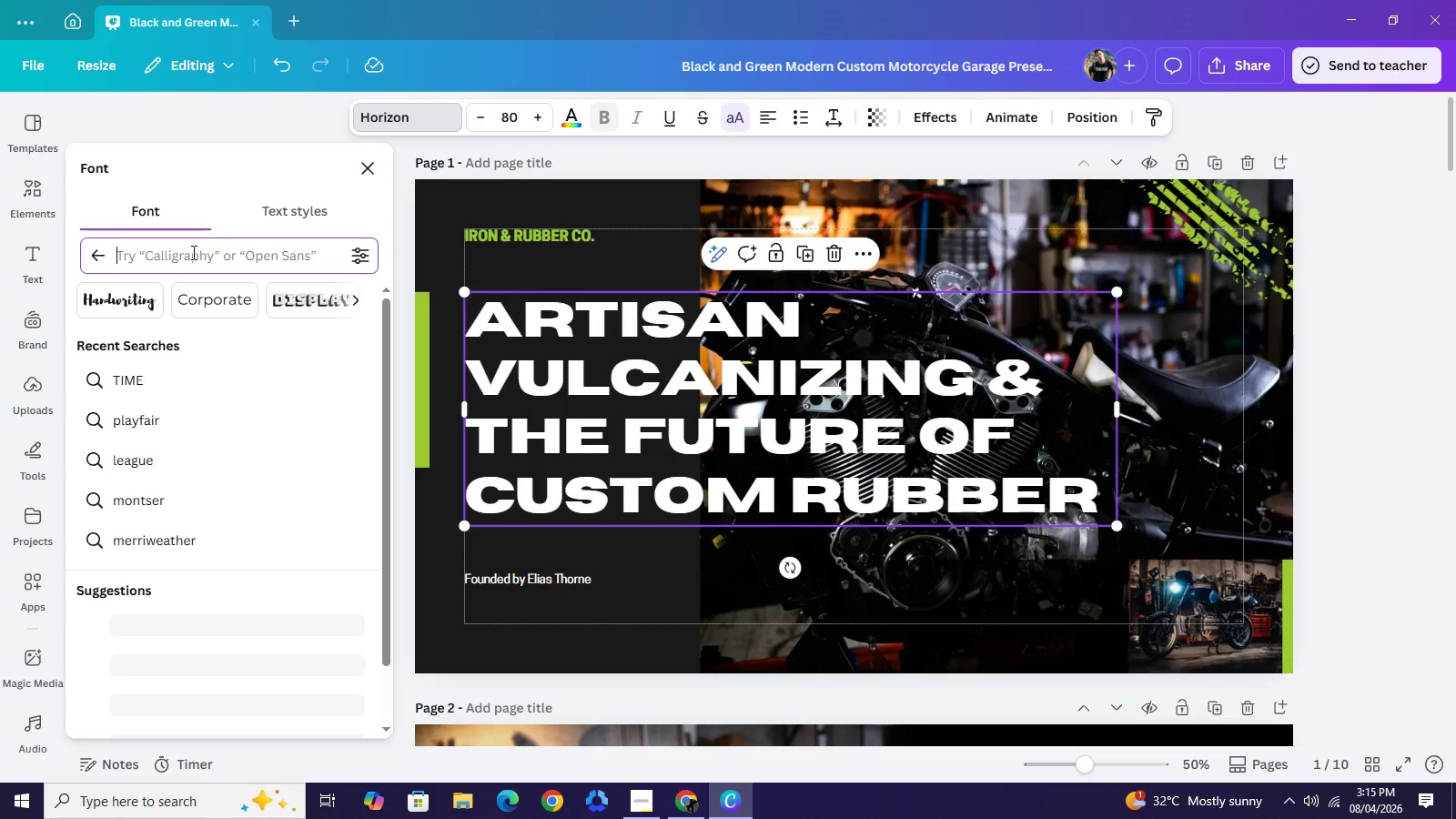 
type(bebs)
 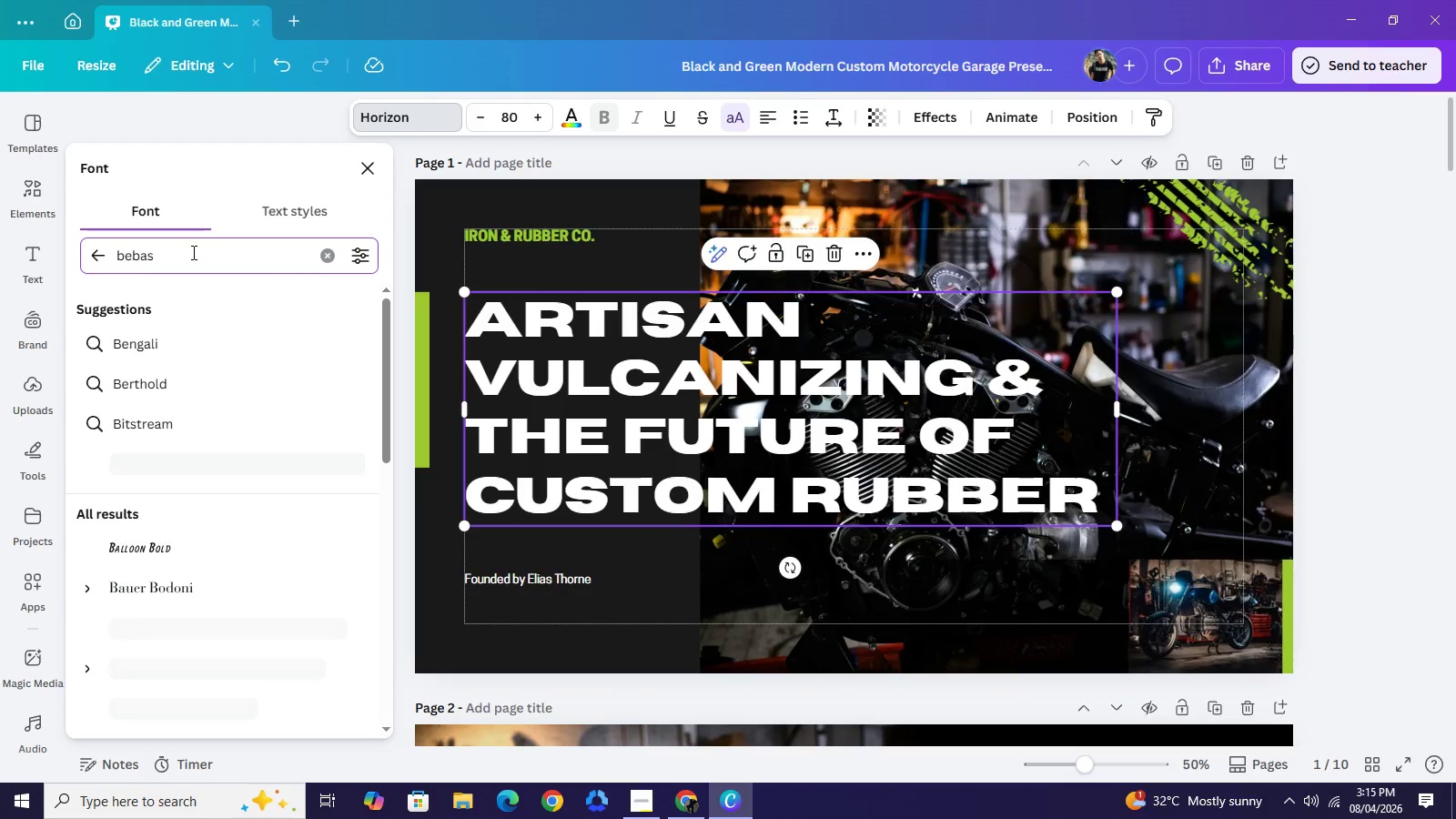 
hold_key(key=A, duration=0.33)
 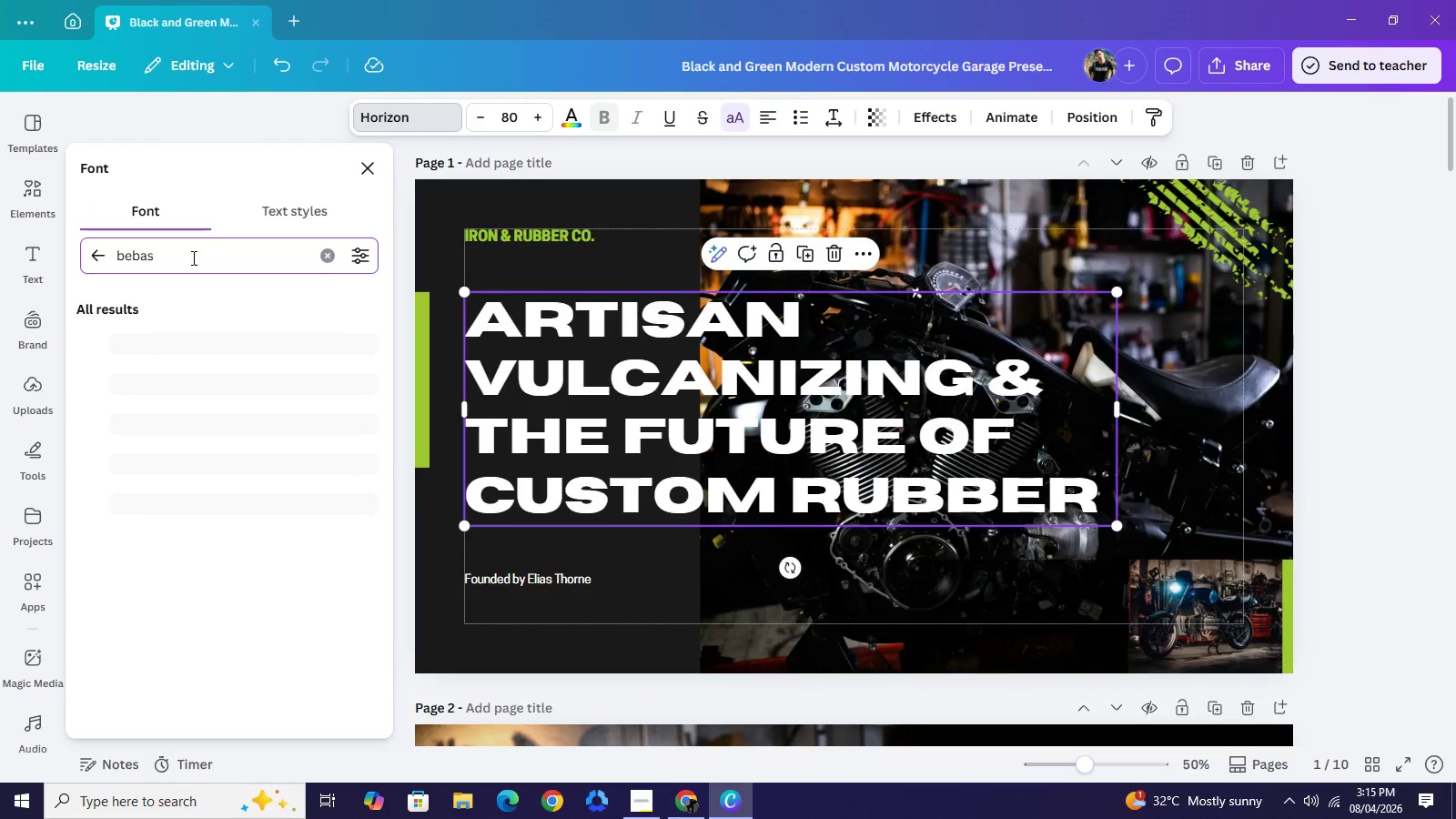 
mouse_move([198, 278])
 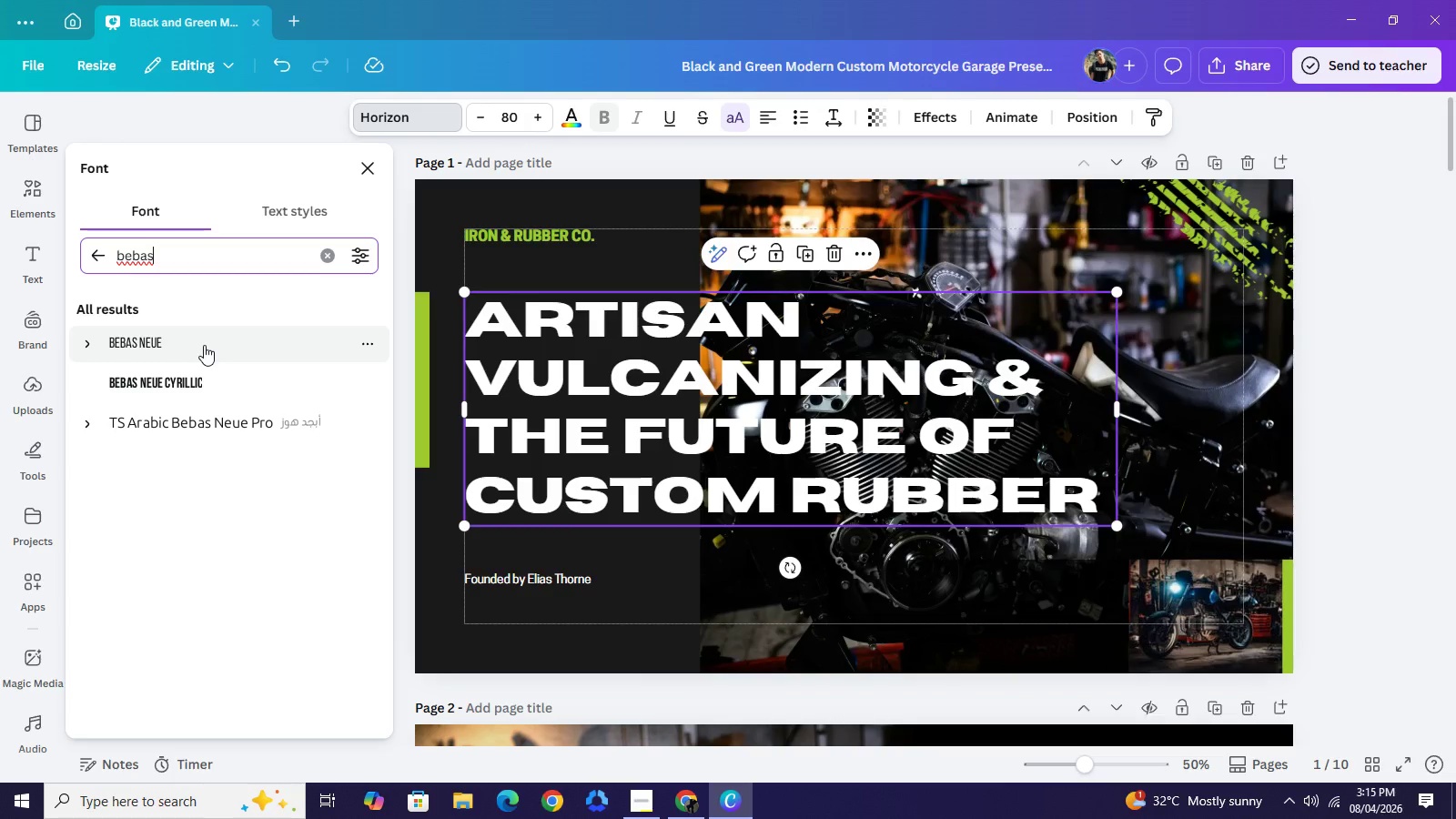 
left_click([204, 345])
 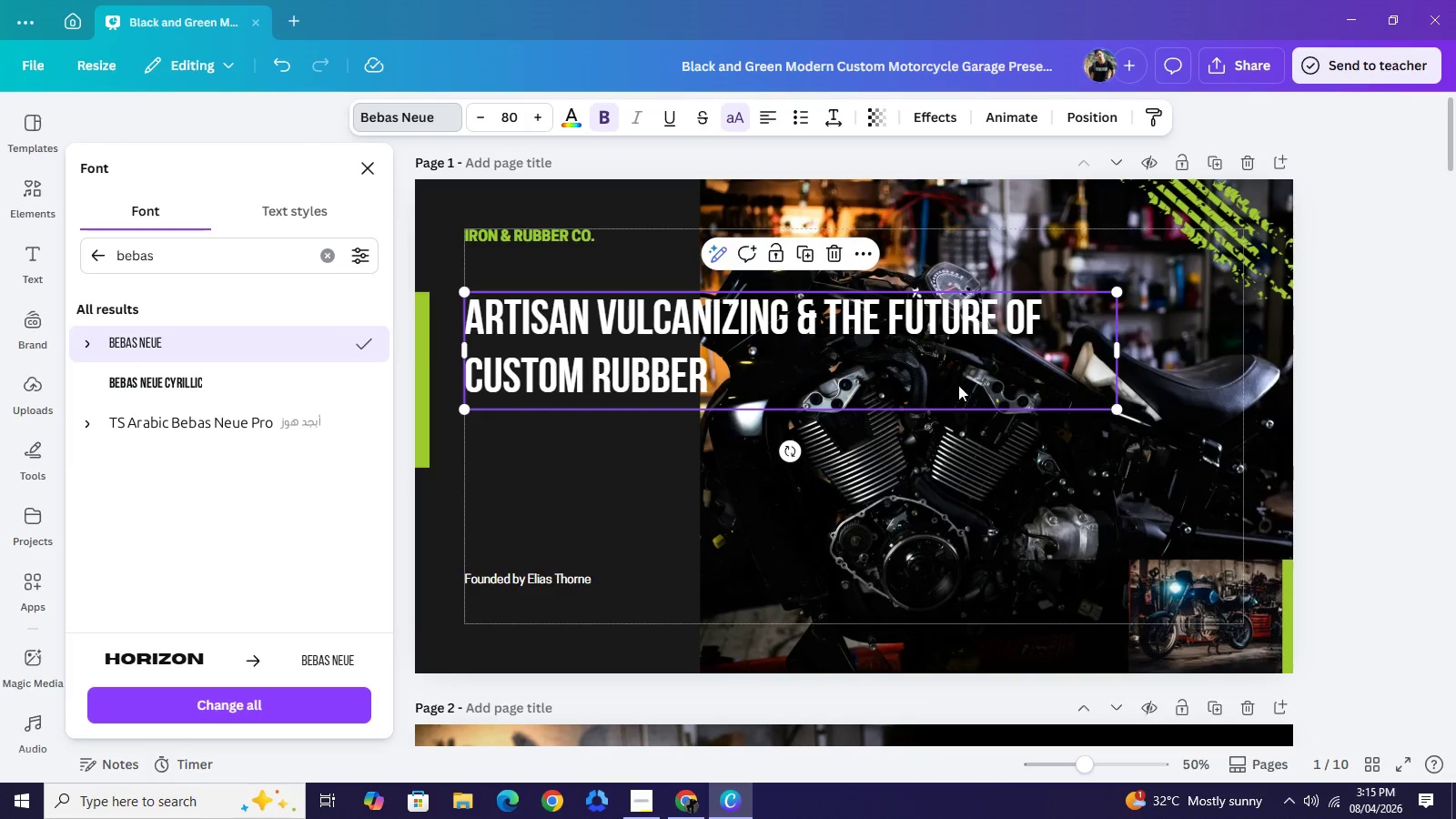 
wait(6.5)
 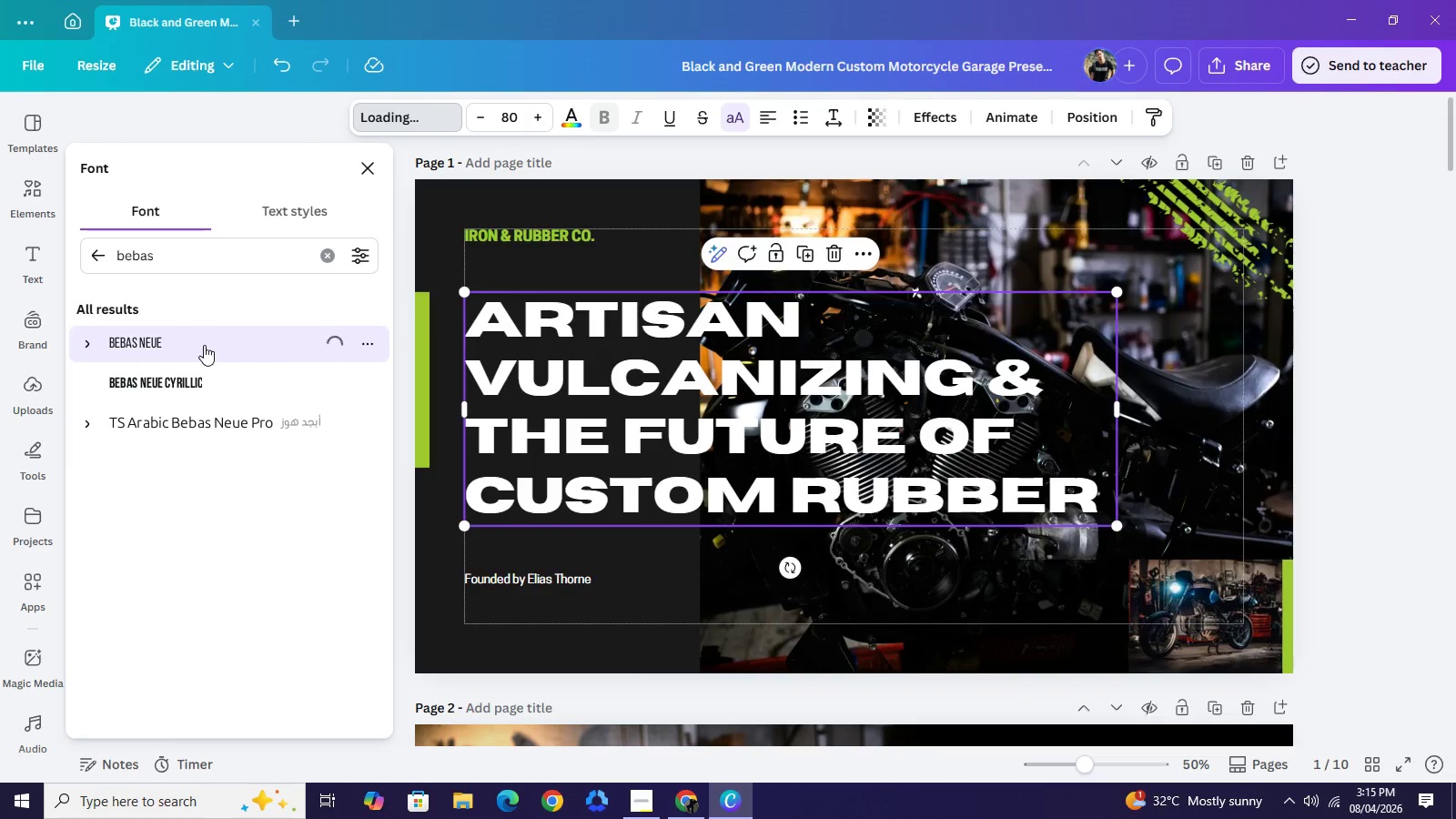 
left_click_drag(start_coordinate=[1124, 349], to_coordinate=[987, 331])
 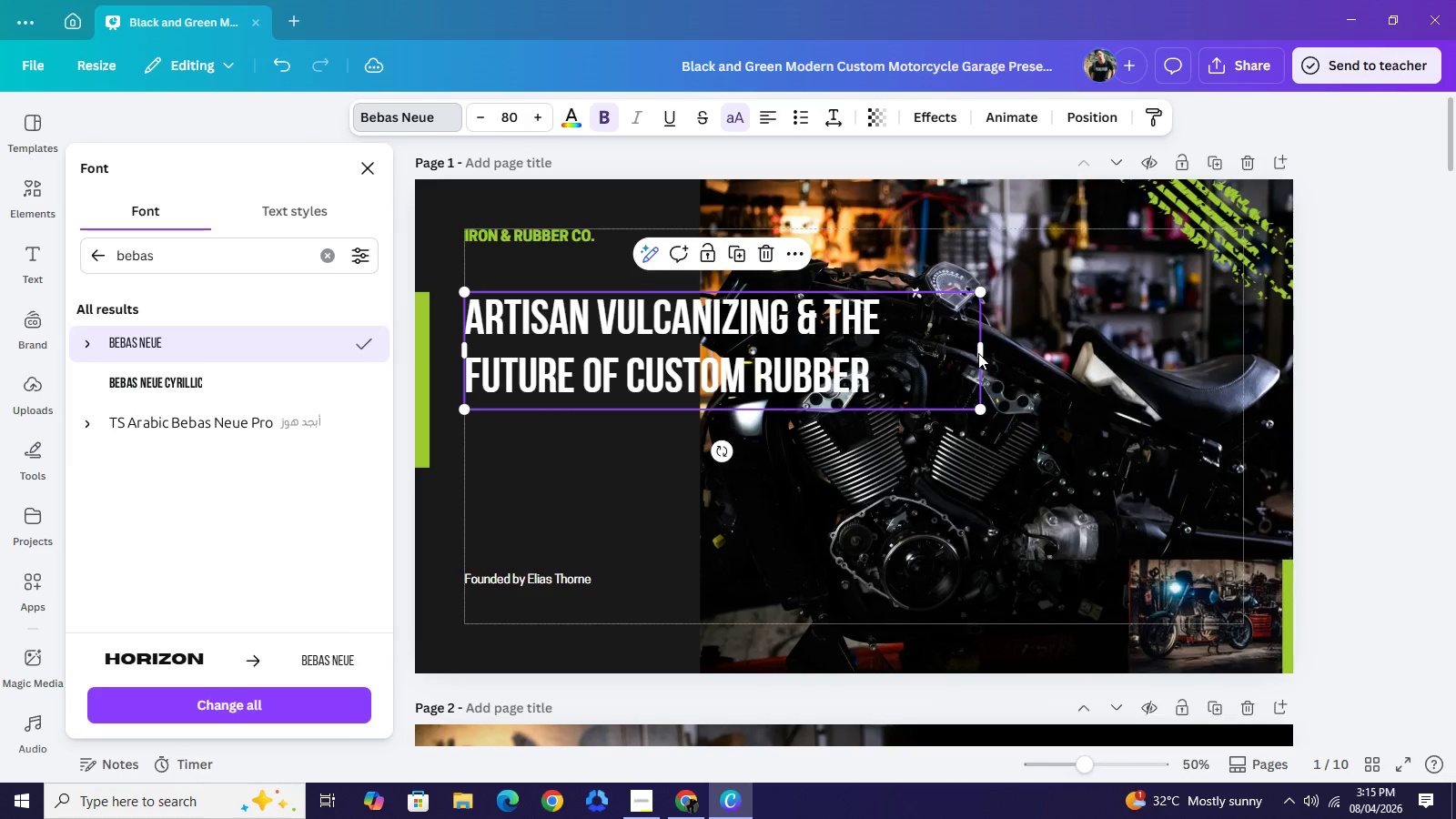 
left_click_drag(start_coordinate=[979, 353], to_coordinate=[941, 343])
 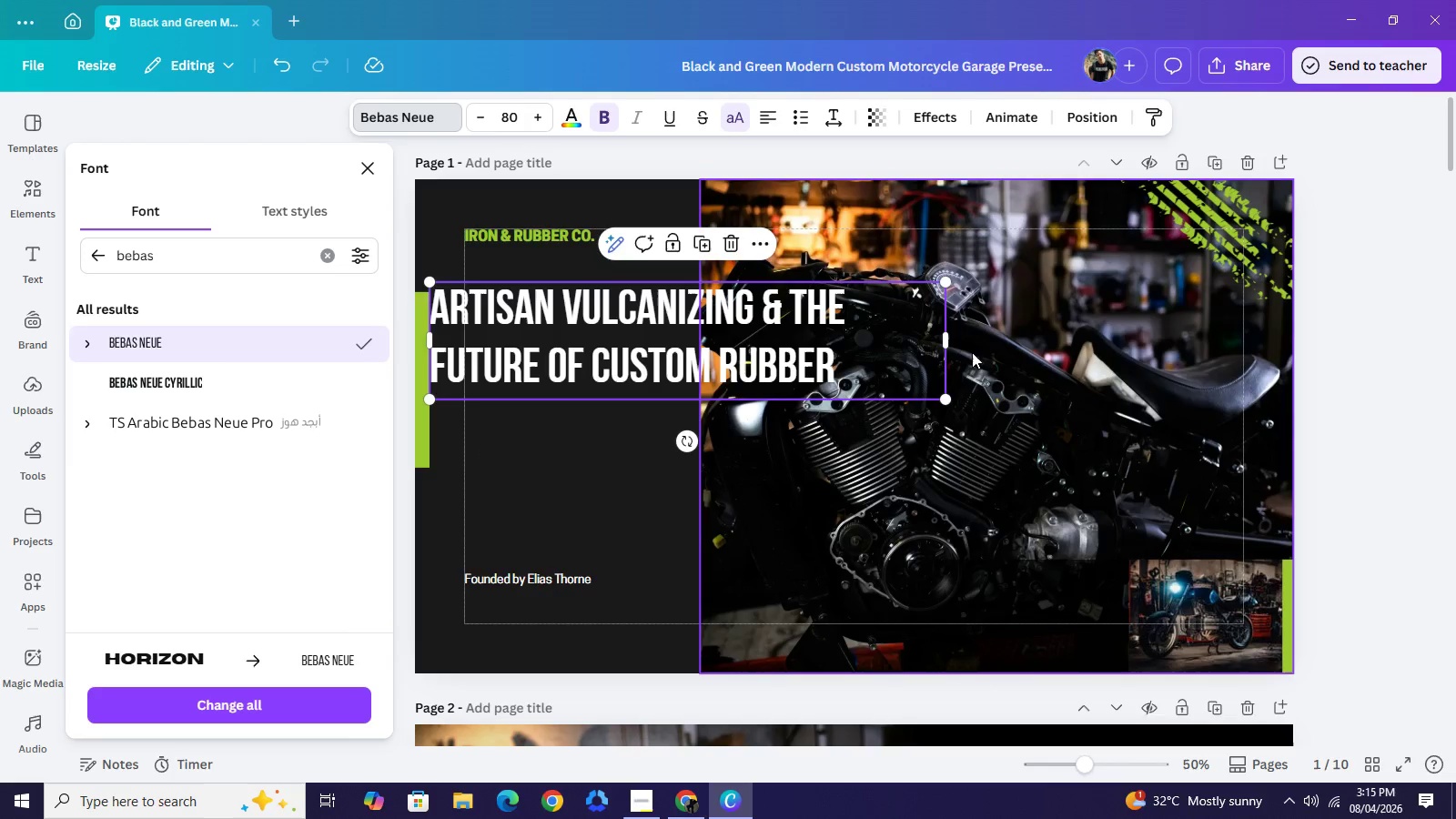 
key(Control+Z)
 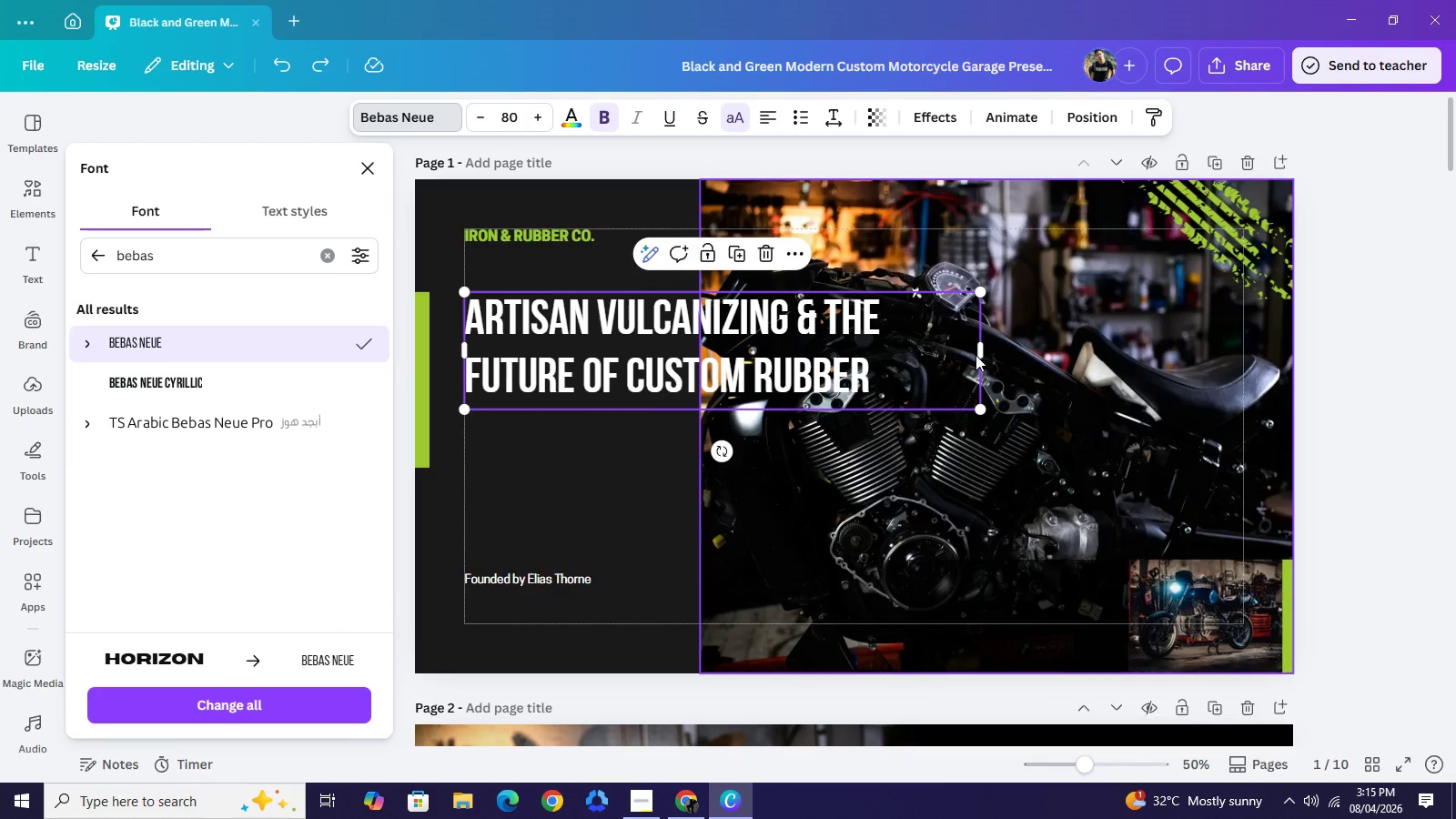 
left_click_drag(start_coordinate=[1013, 349], to_coordinate=[976, 353])
 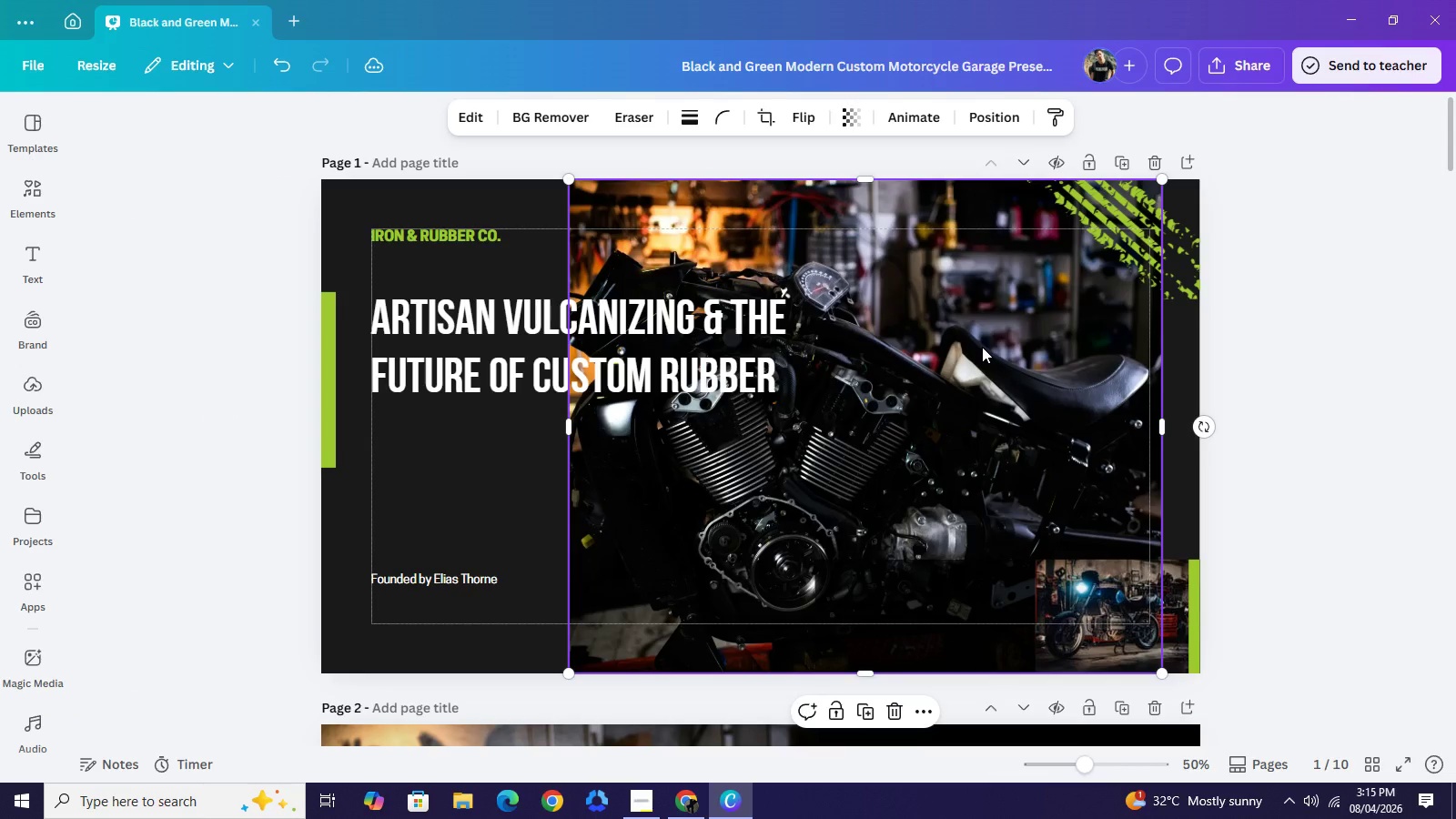 
key(Control+Z)
 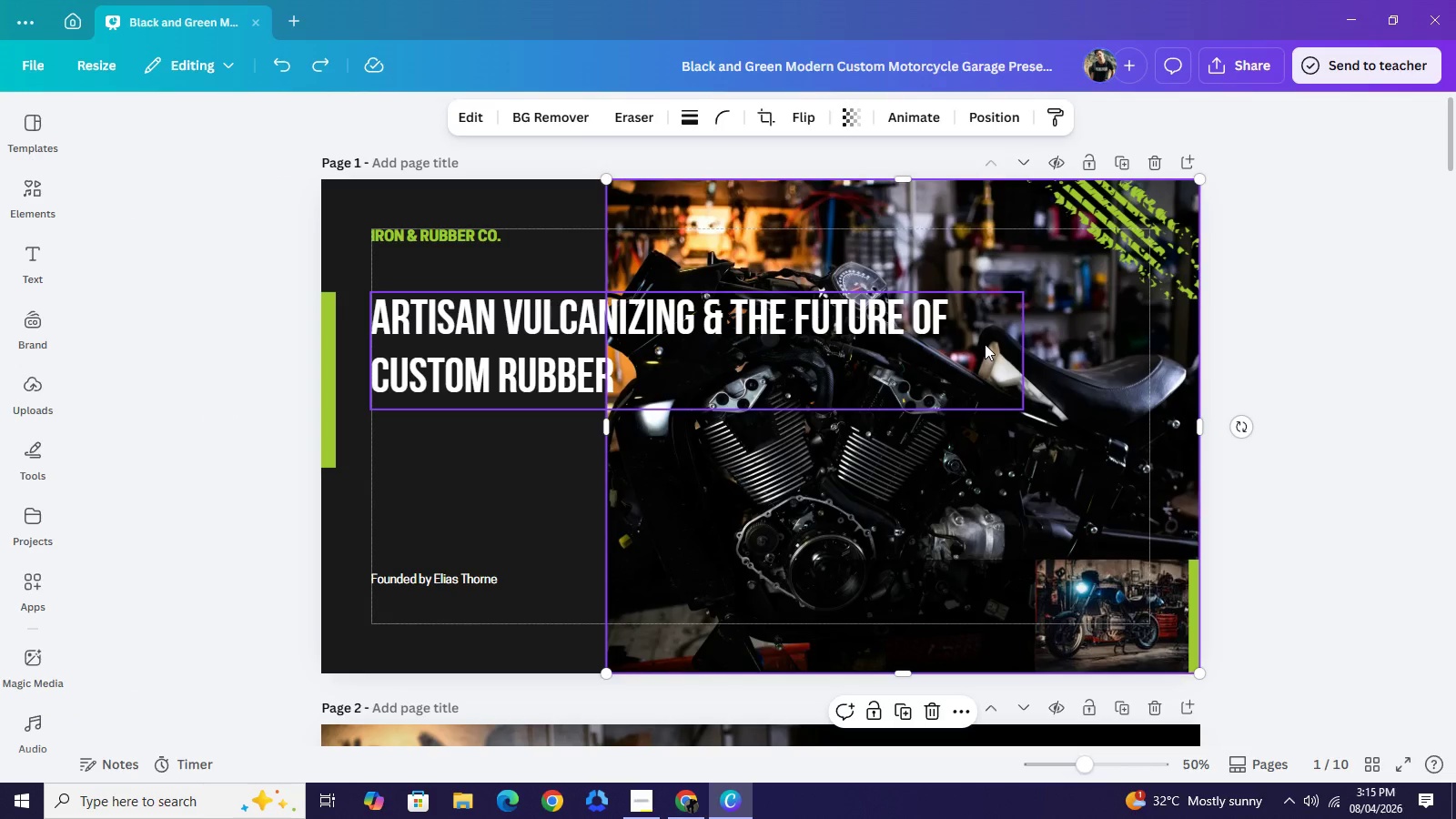 
key(Control+Z)
 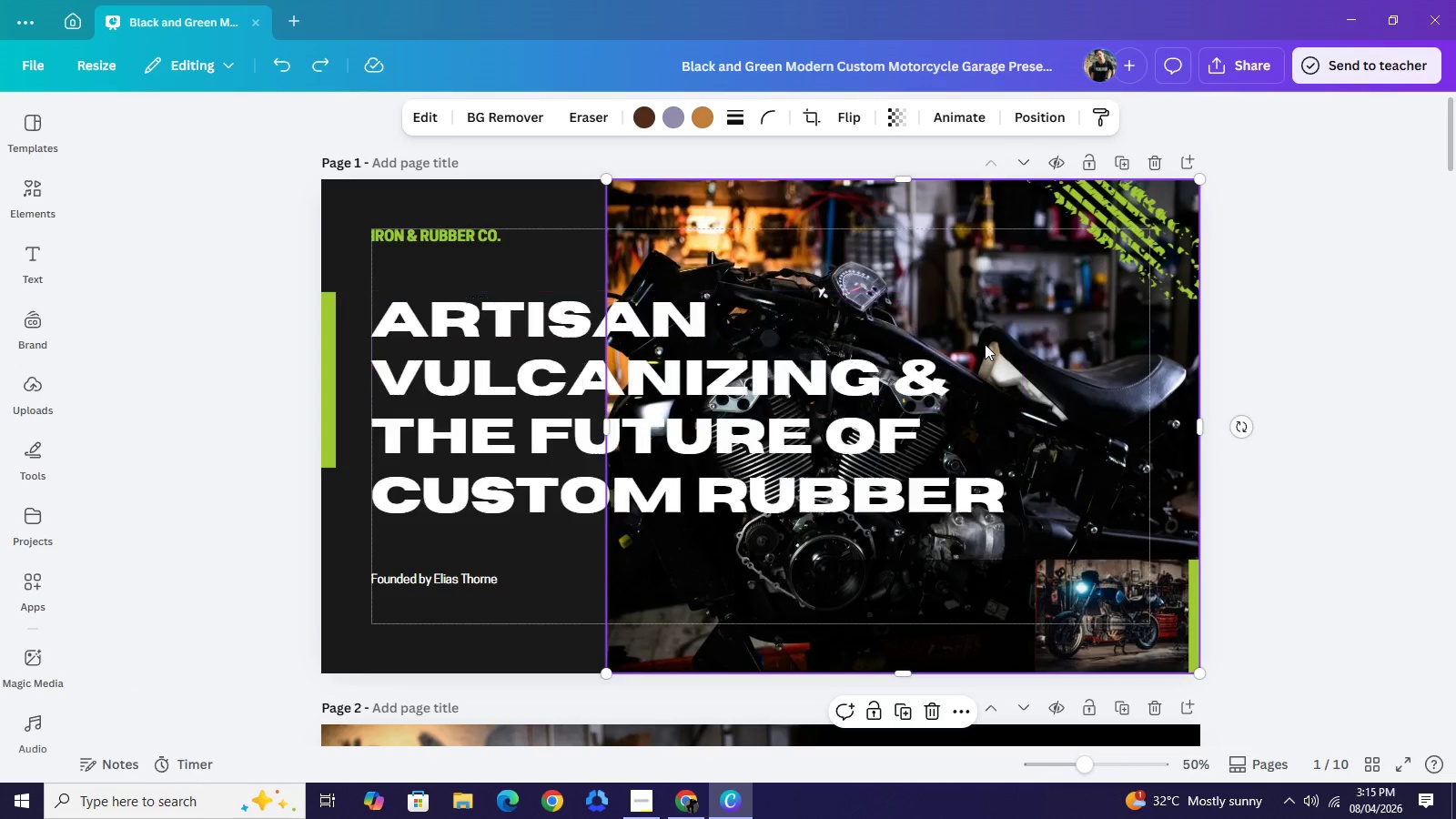 
key(Control+Z)
 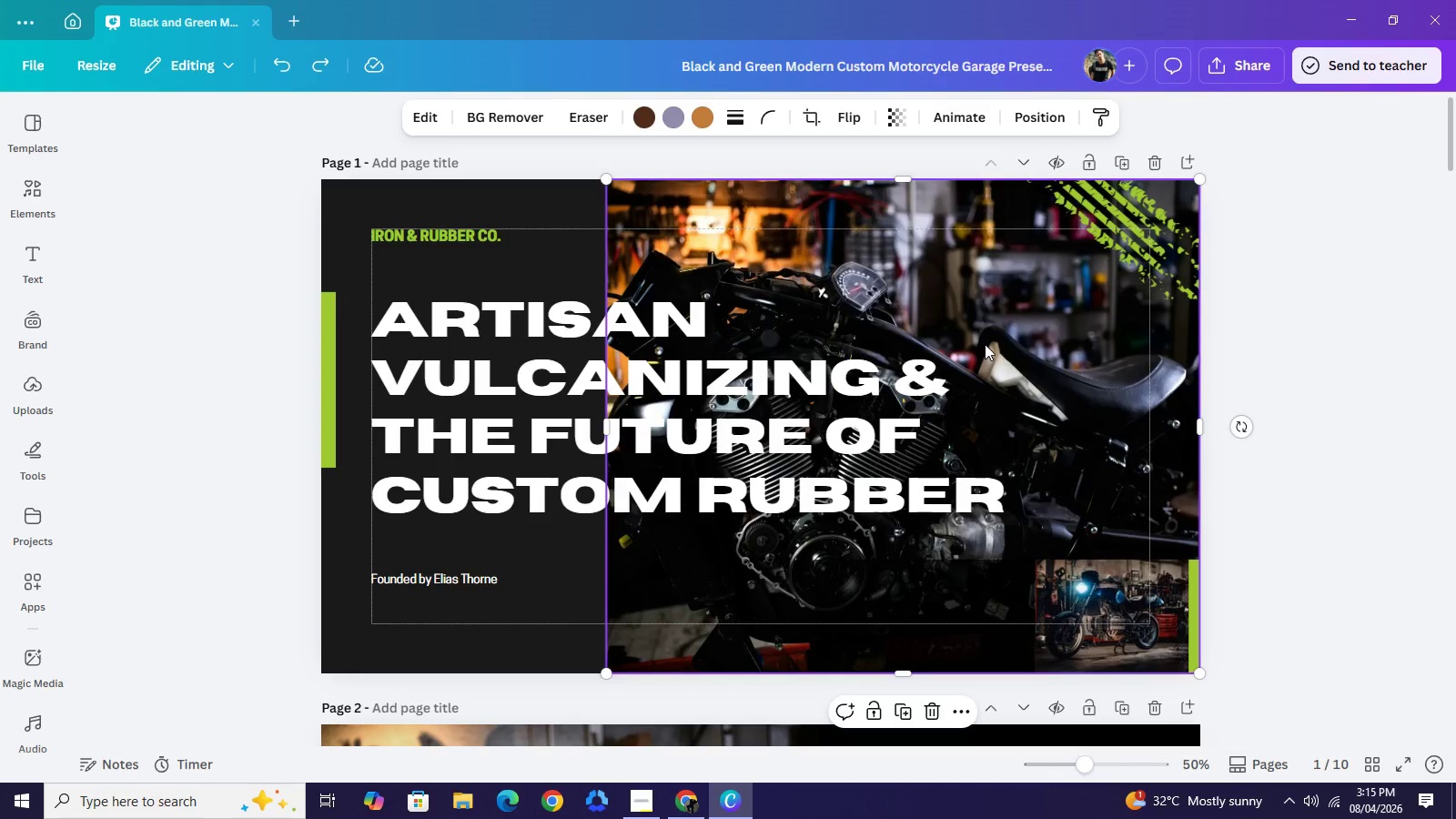 
key(Control+Z)
 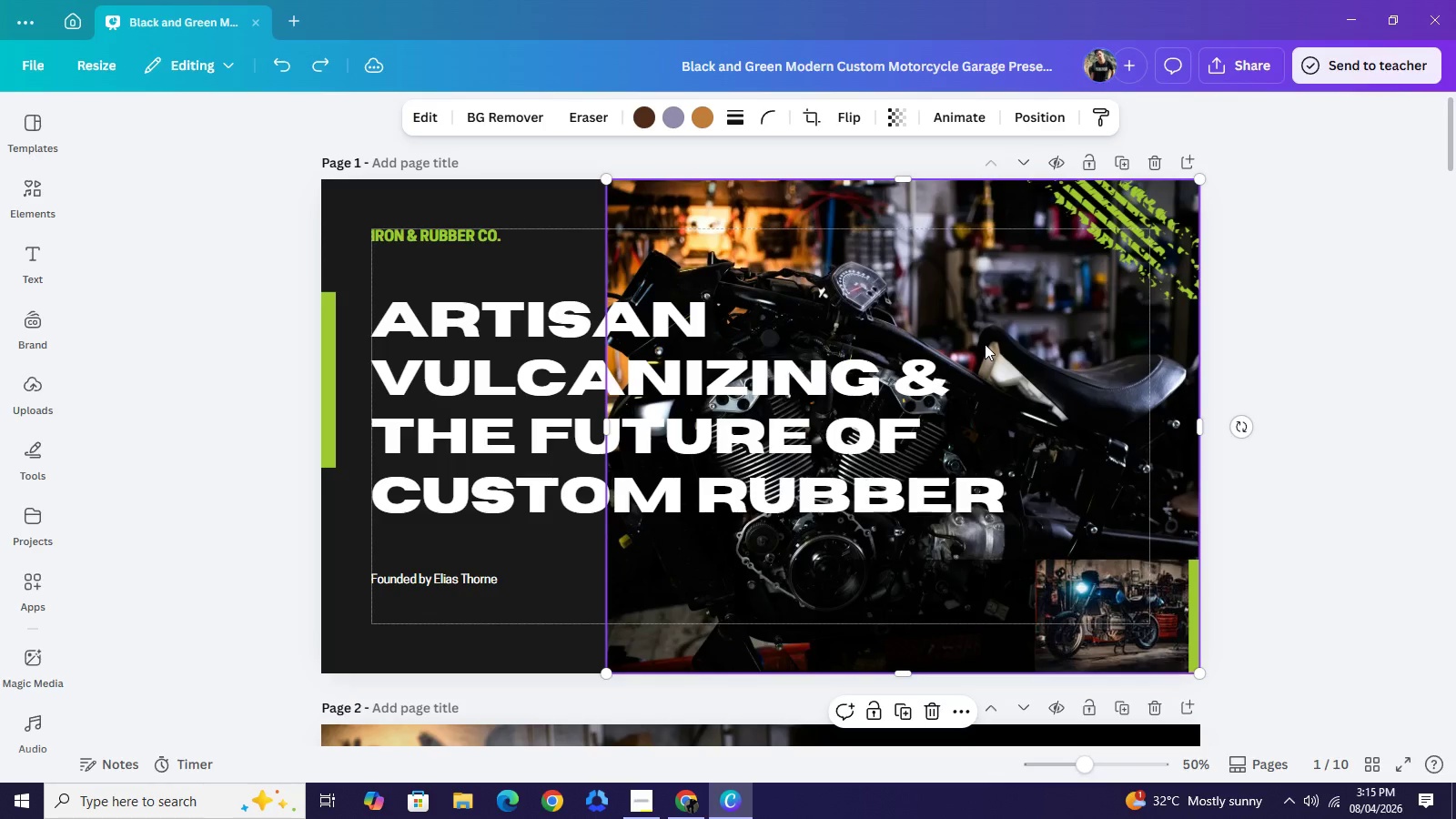 
key(Control+Y)
 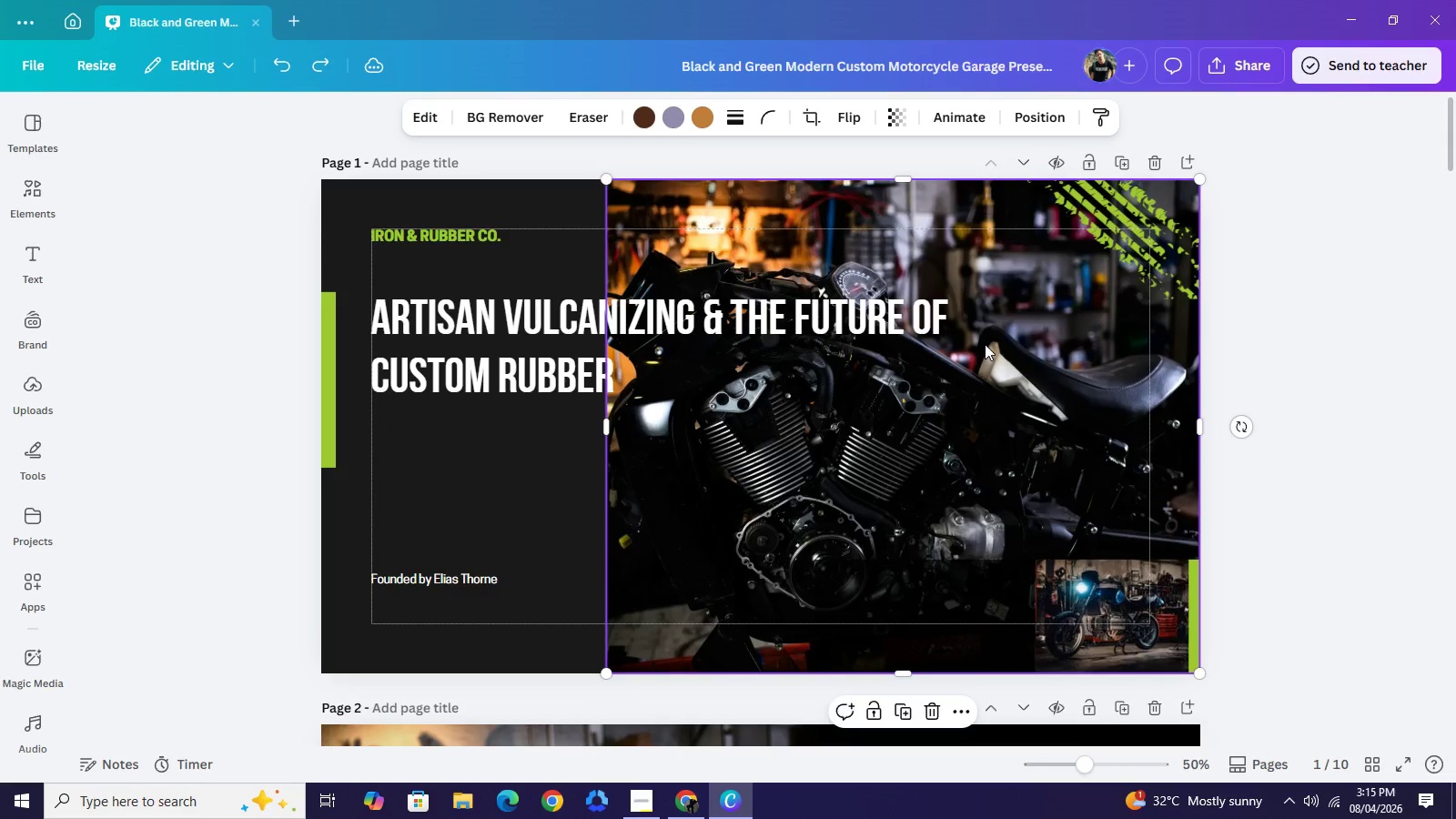 
key(Control+Y)
 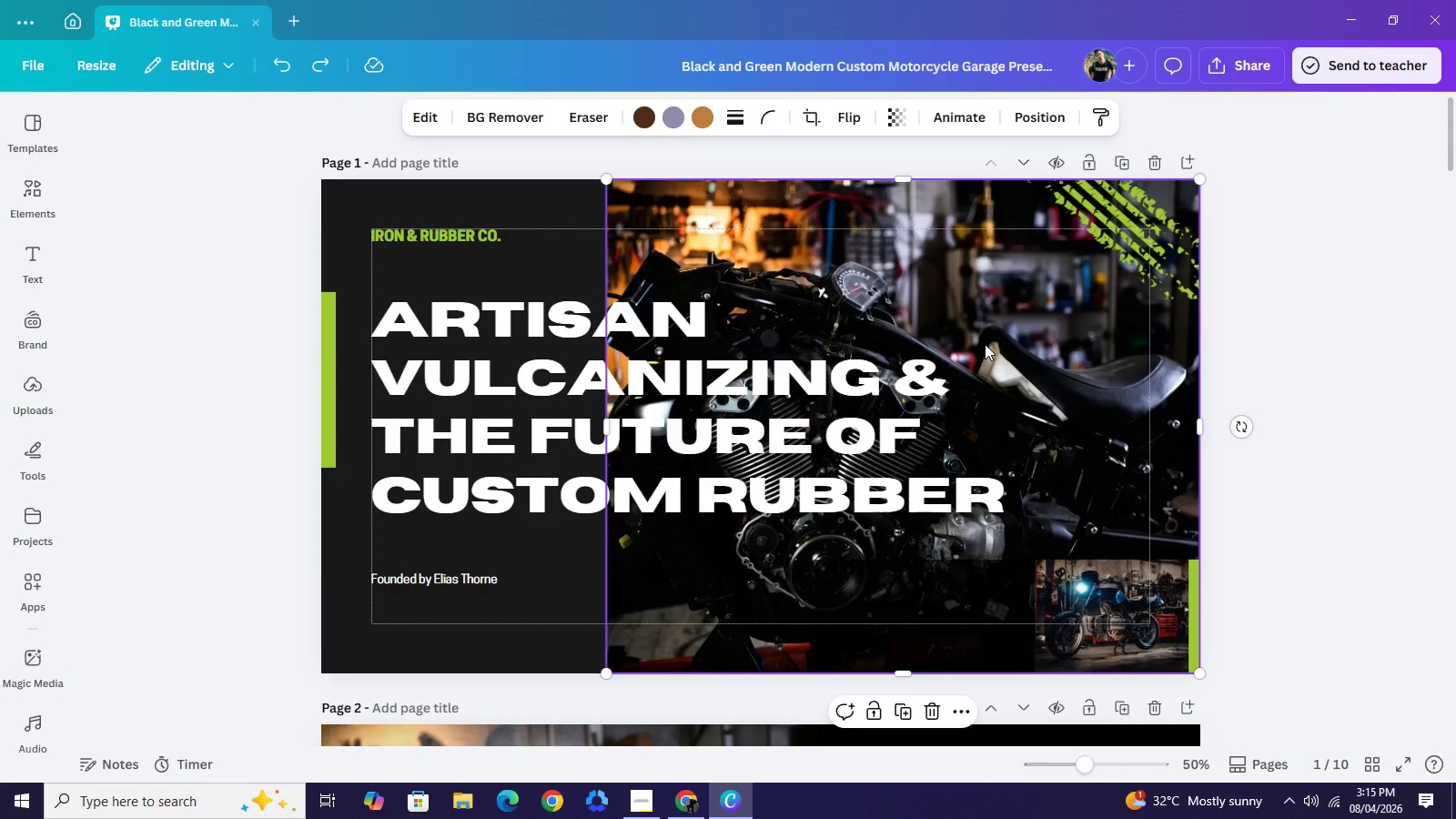 
key(Control+Z)
 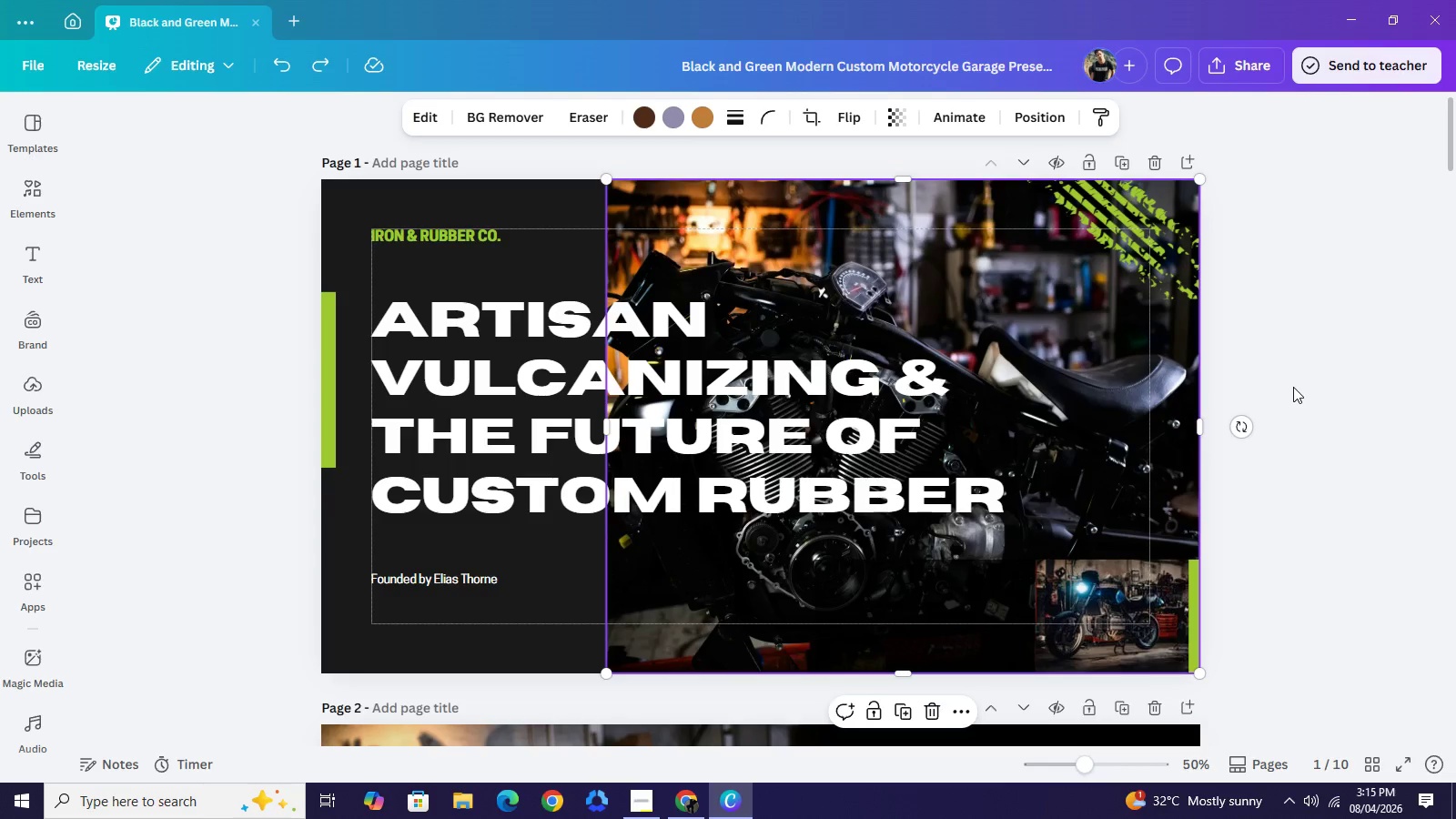 
left_click([1293, 387])
 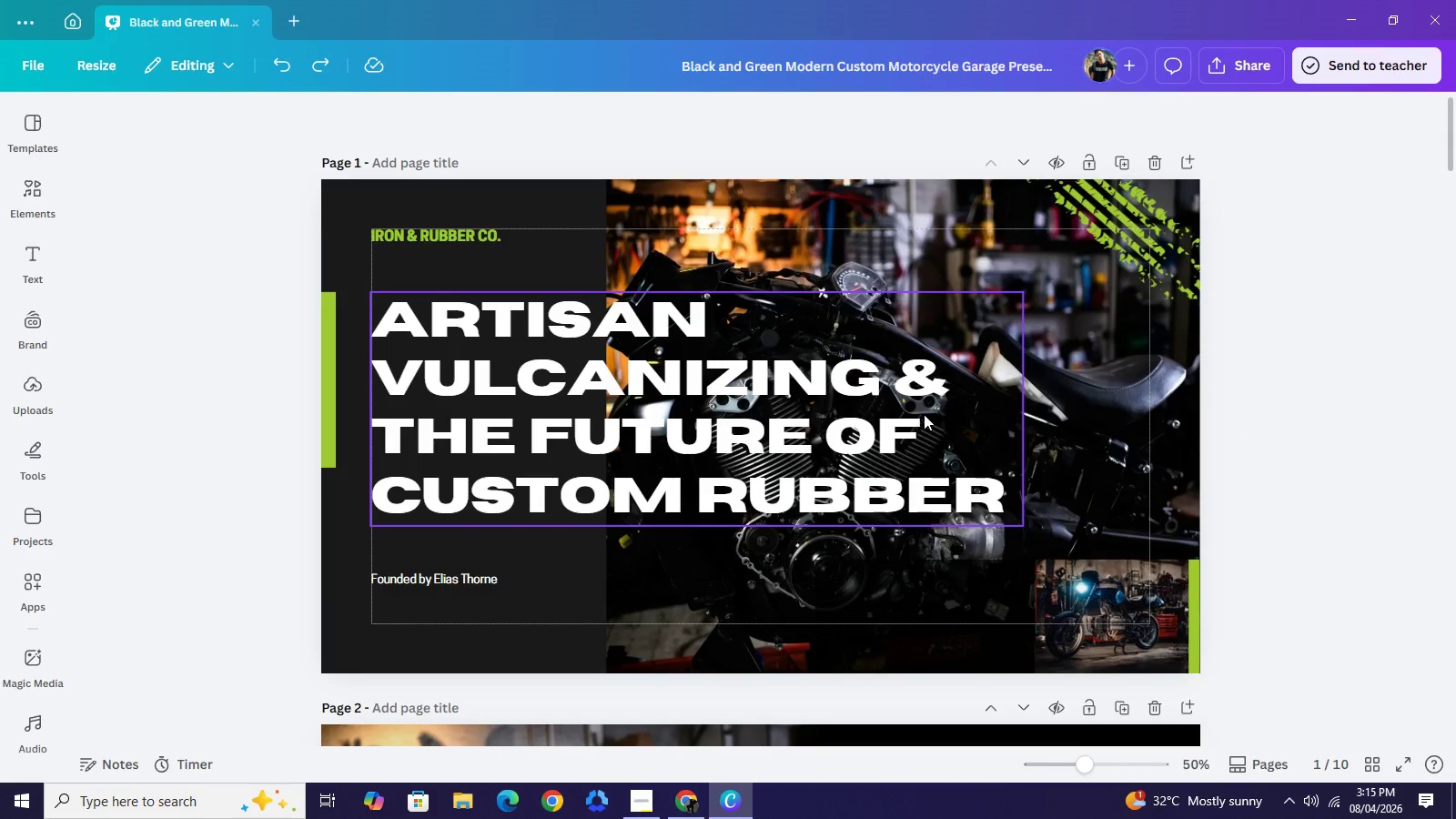 
left_click([988, 429])
 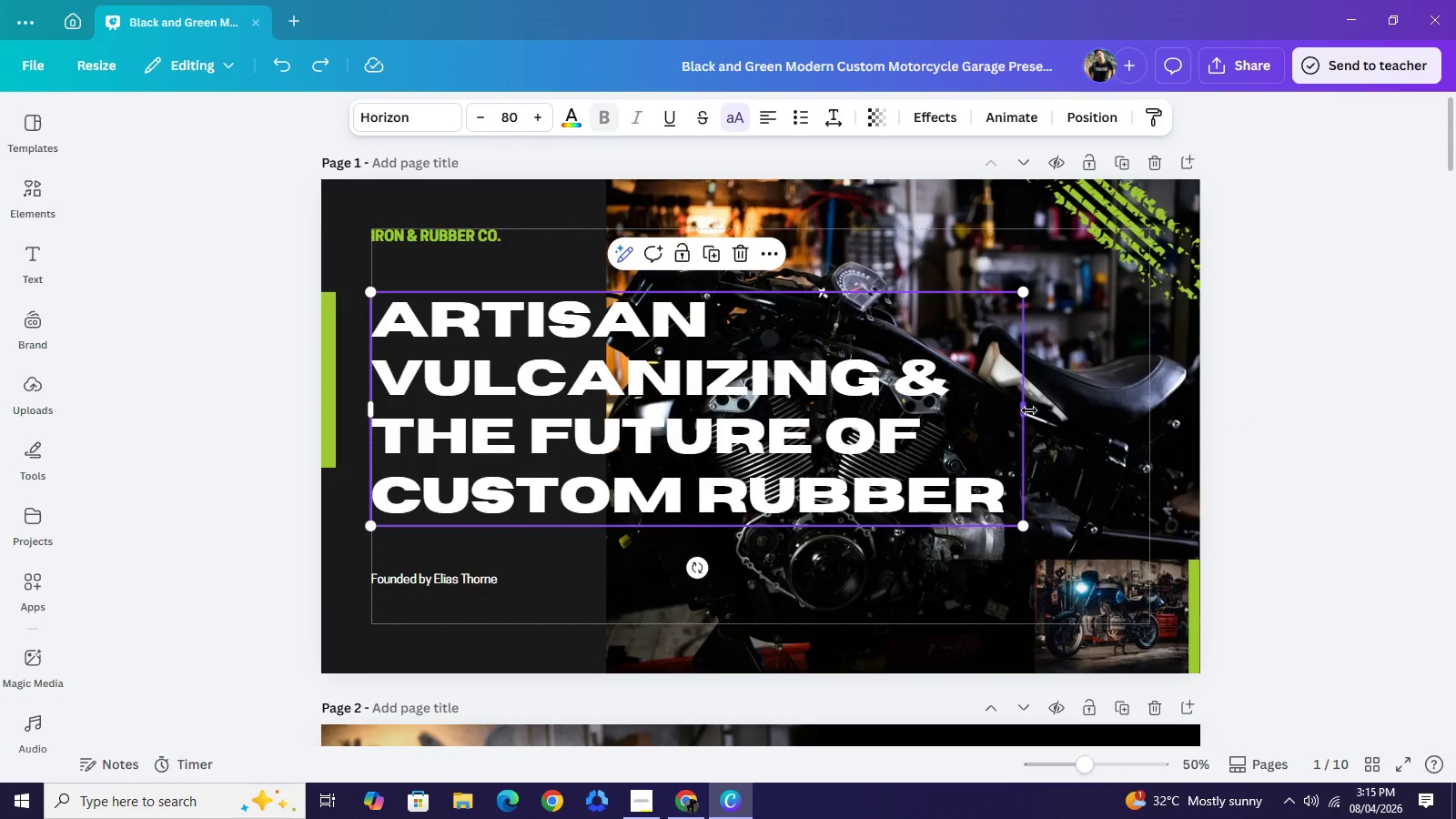 
left_click_drag(start_coordinate=[1029, 410], to_coordinate=[1118, 426])
 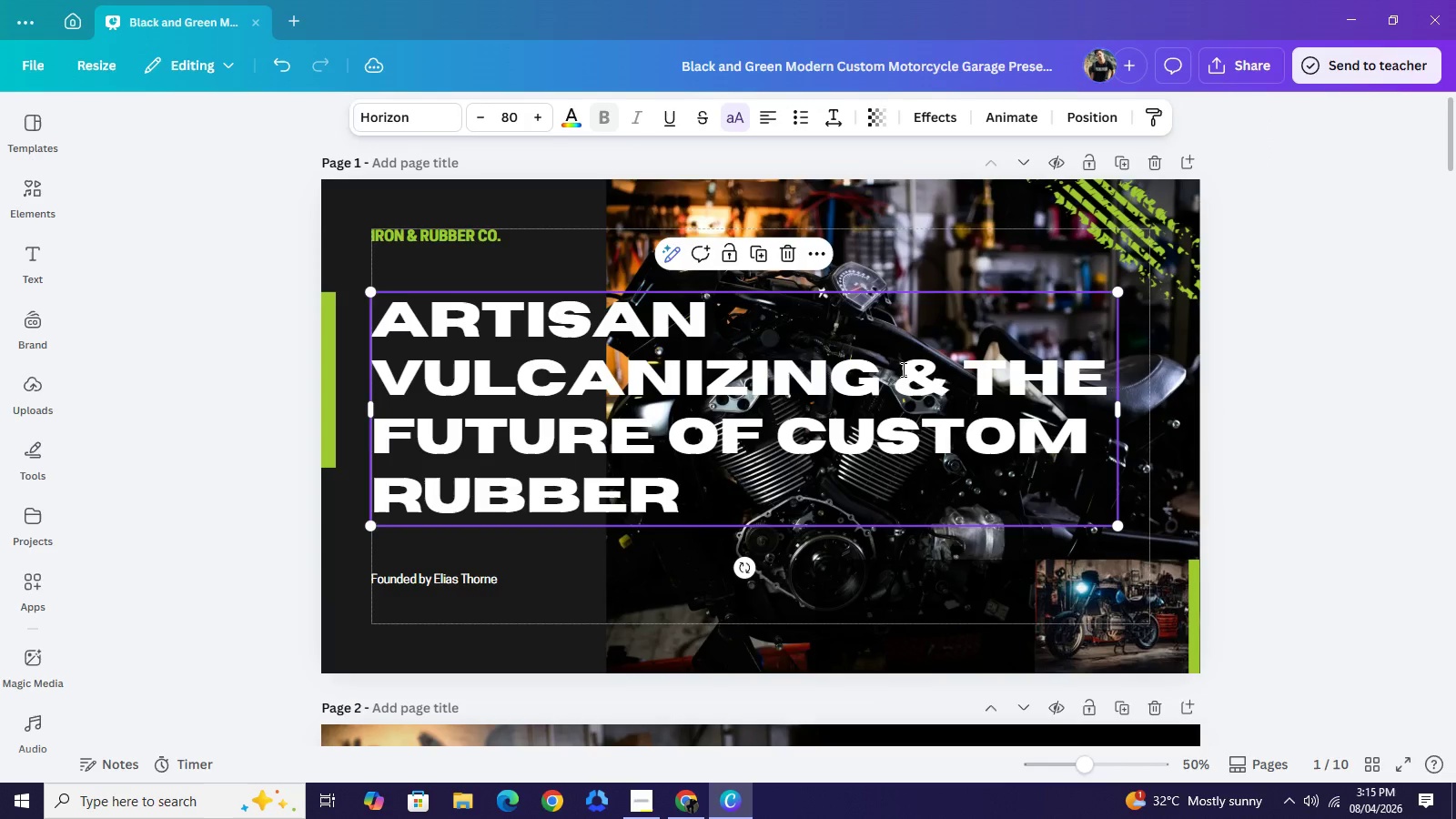 
left_click([902, 369])
 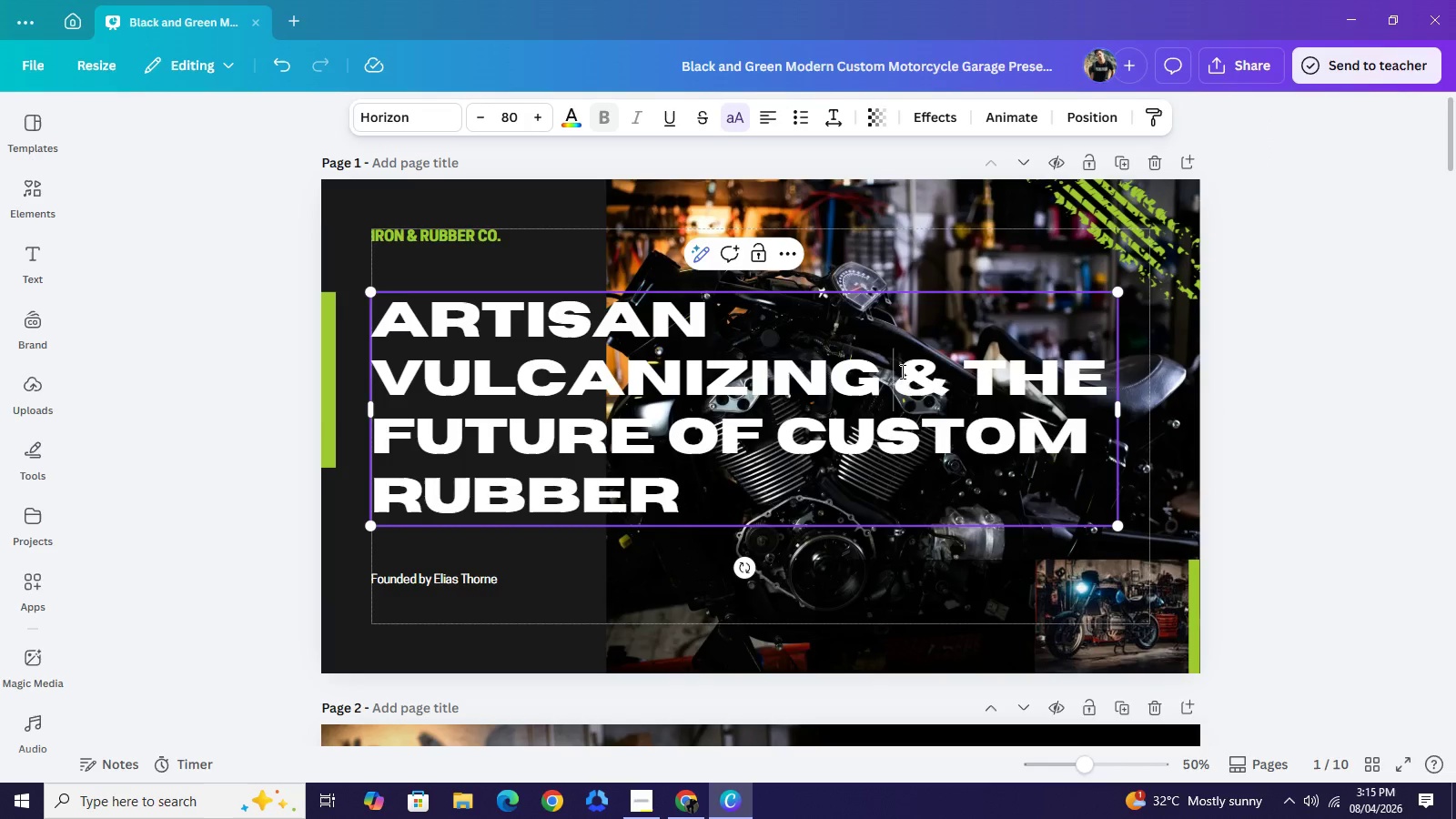 
key(Enter)
 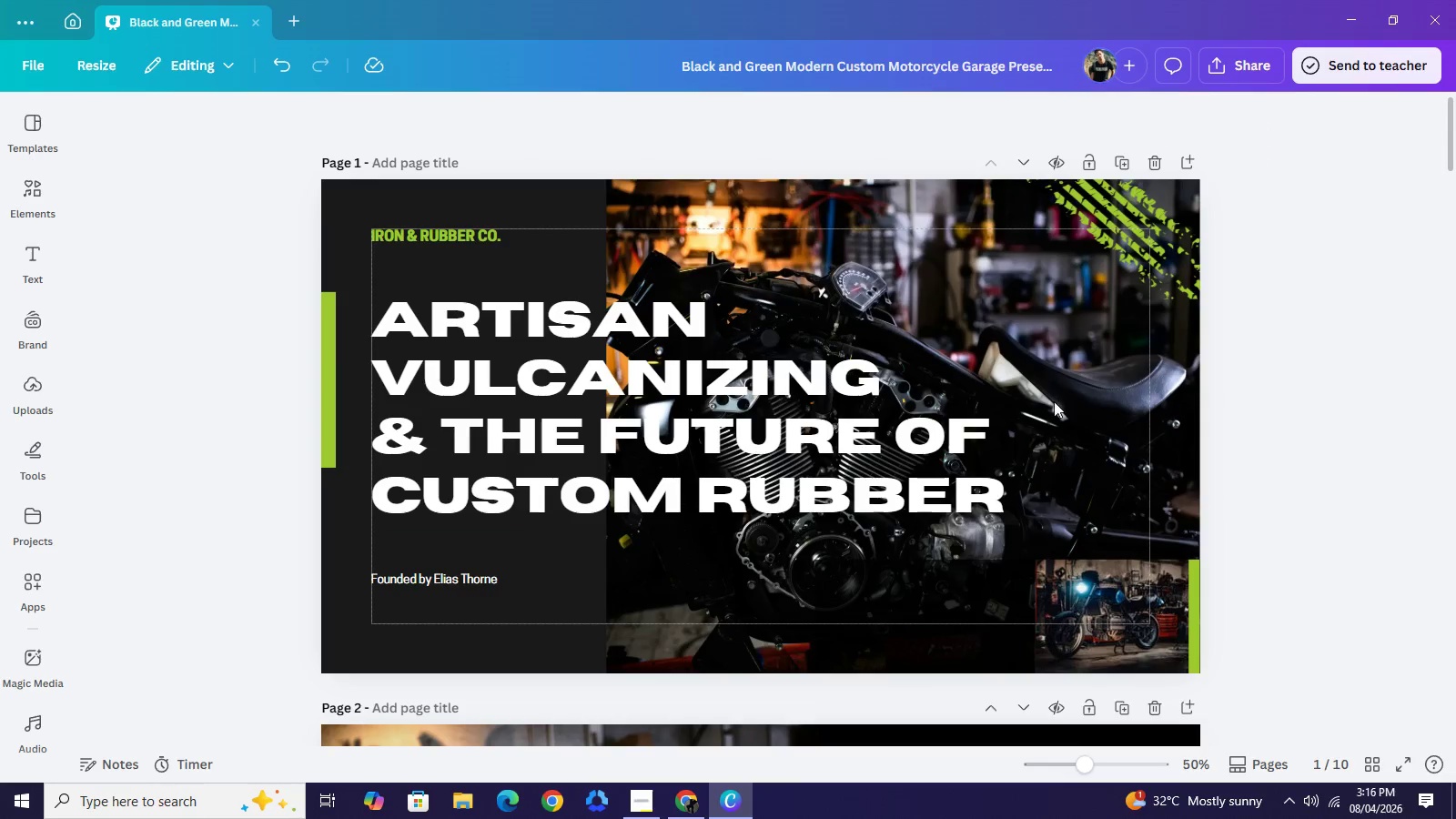 
wait(5.98)
 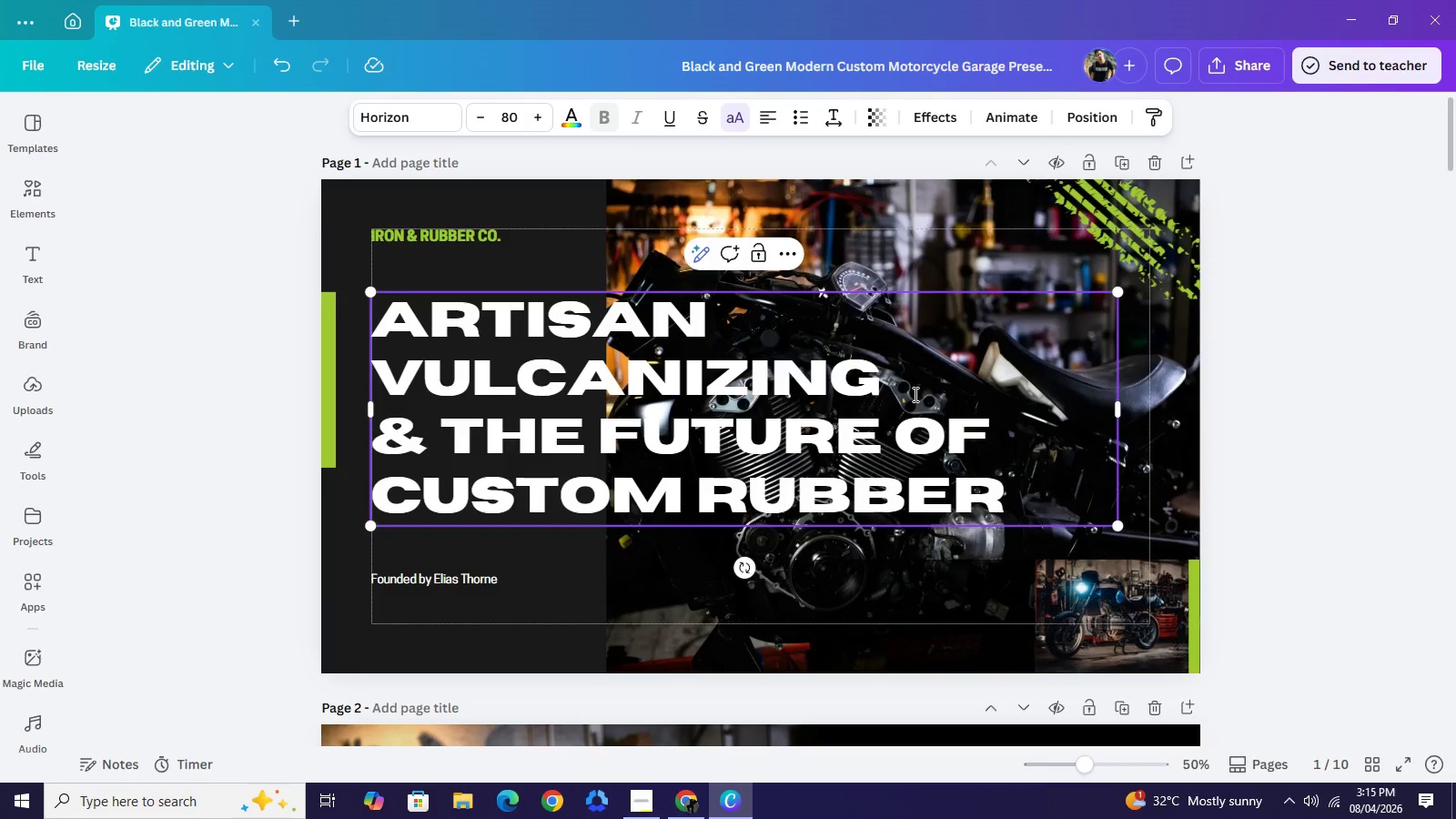 
left_click([460, 238])
 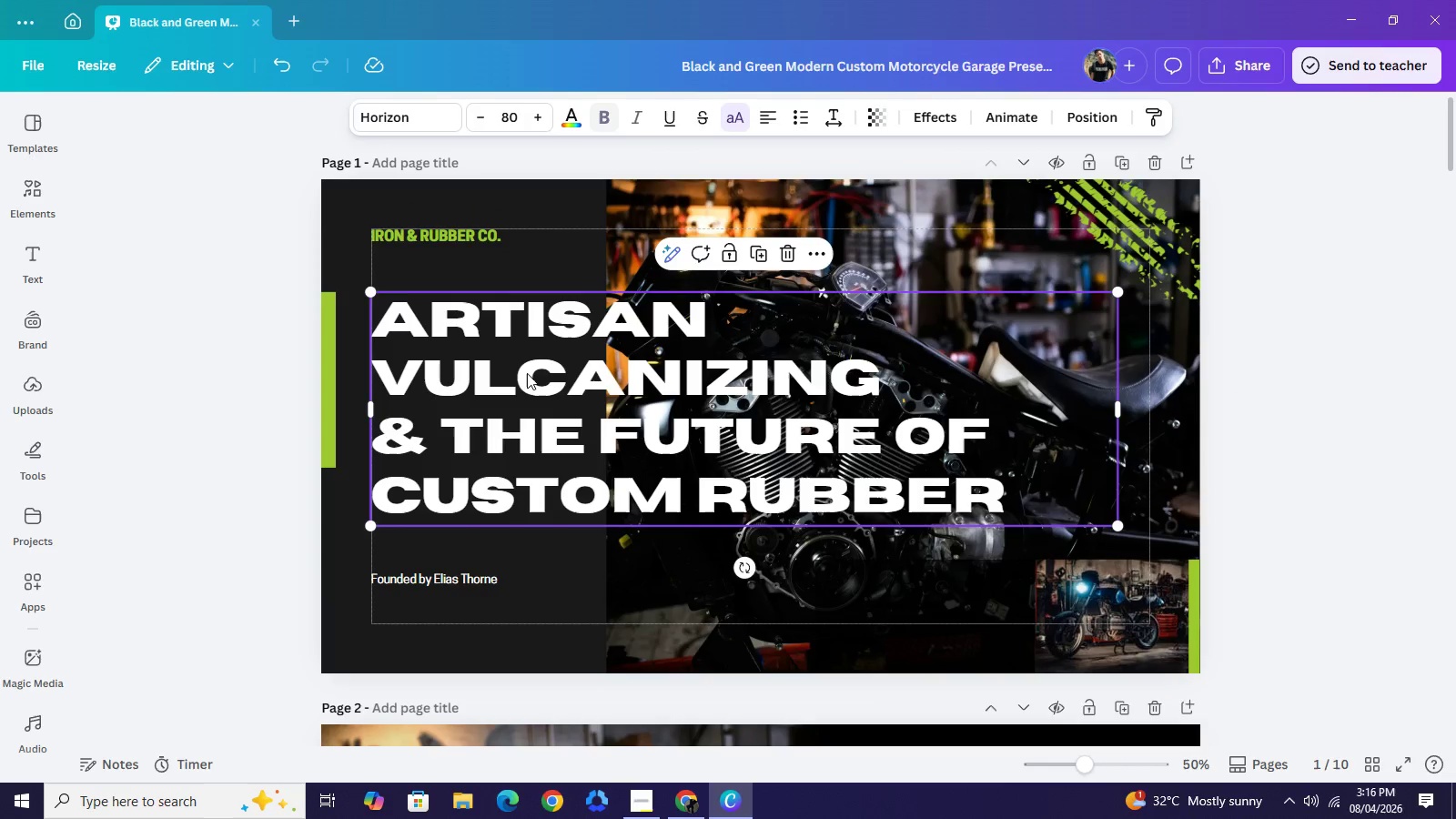 
left_click([527, 373])
 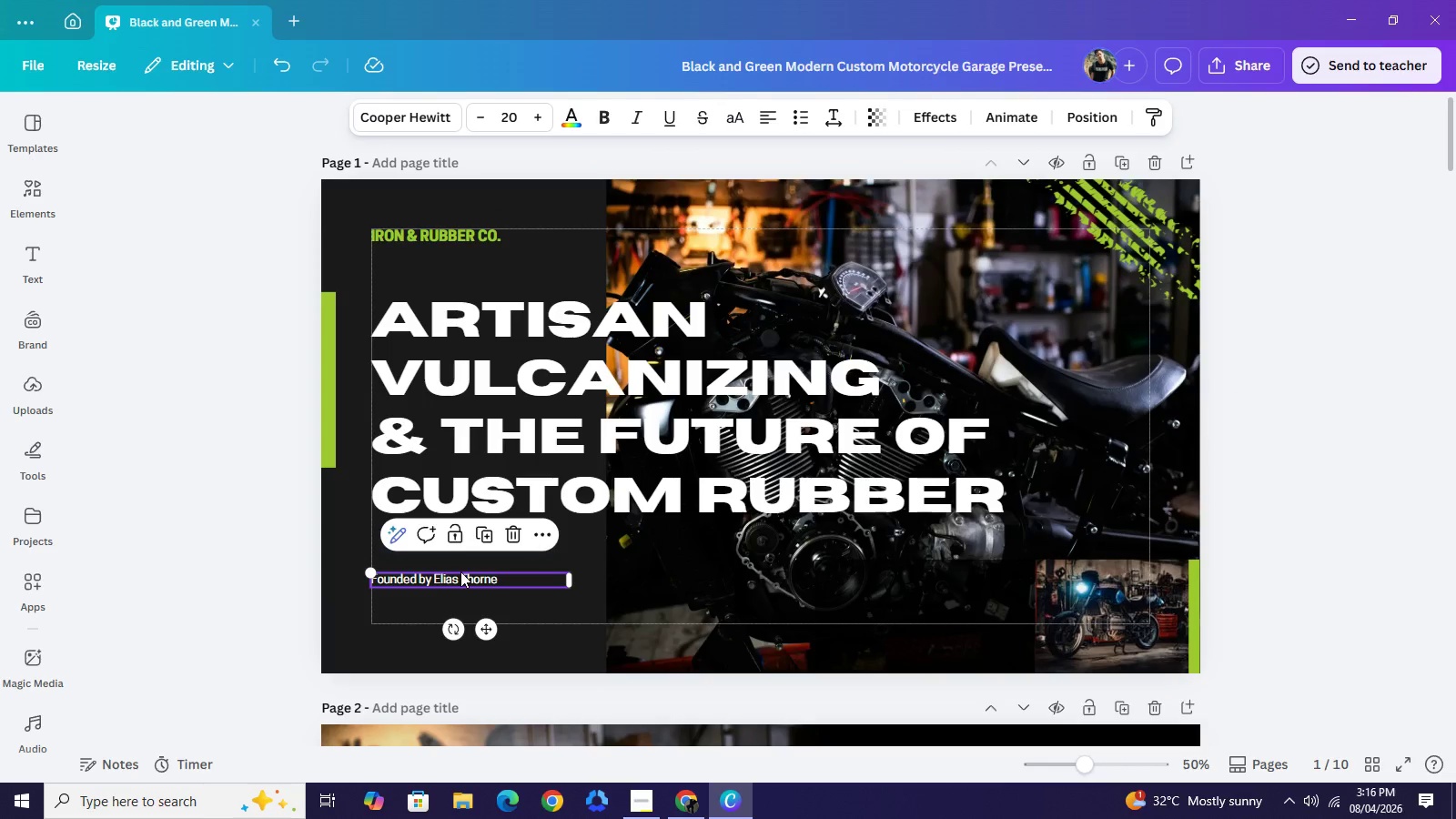 
left_click([460, 571])
 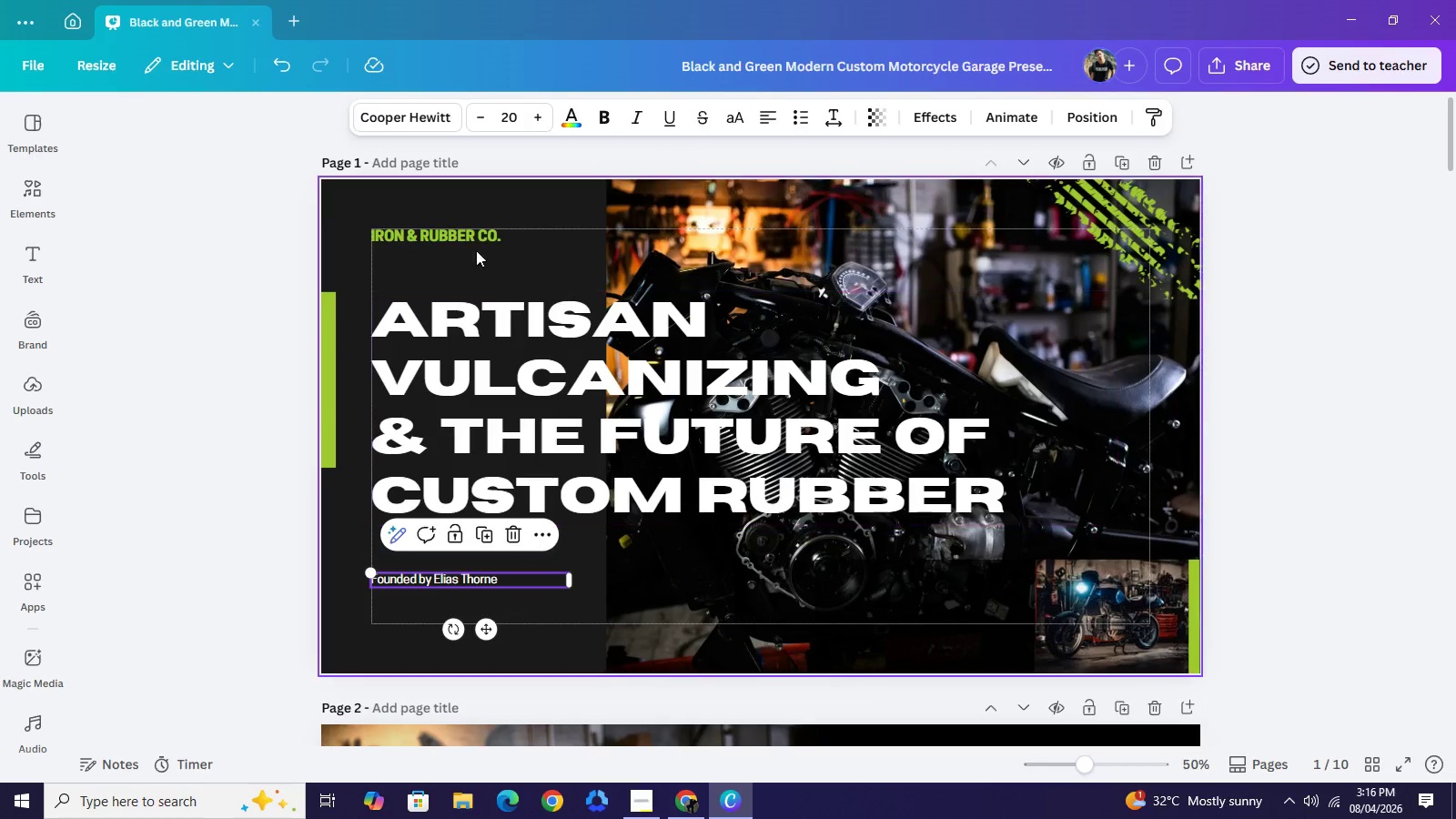 
left_click([463, 234])
 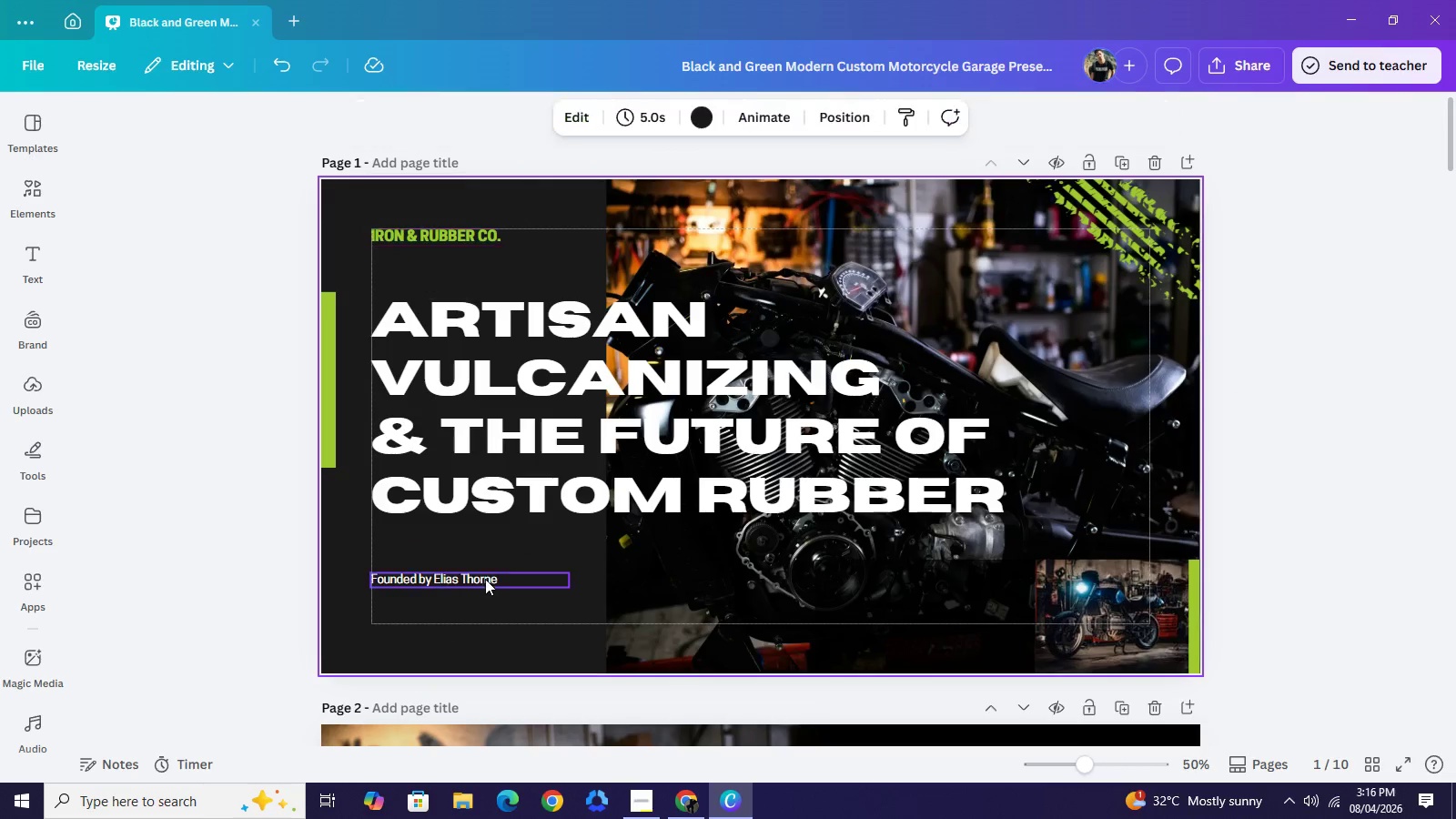 
double_click([486, 579])
 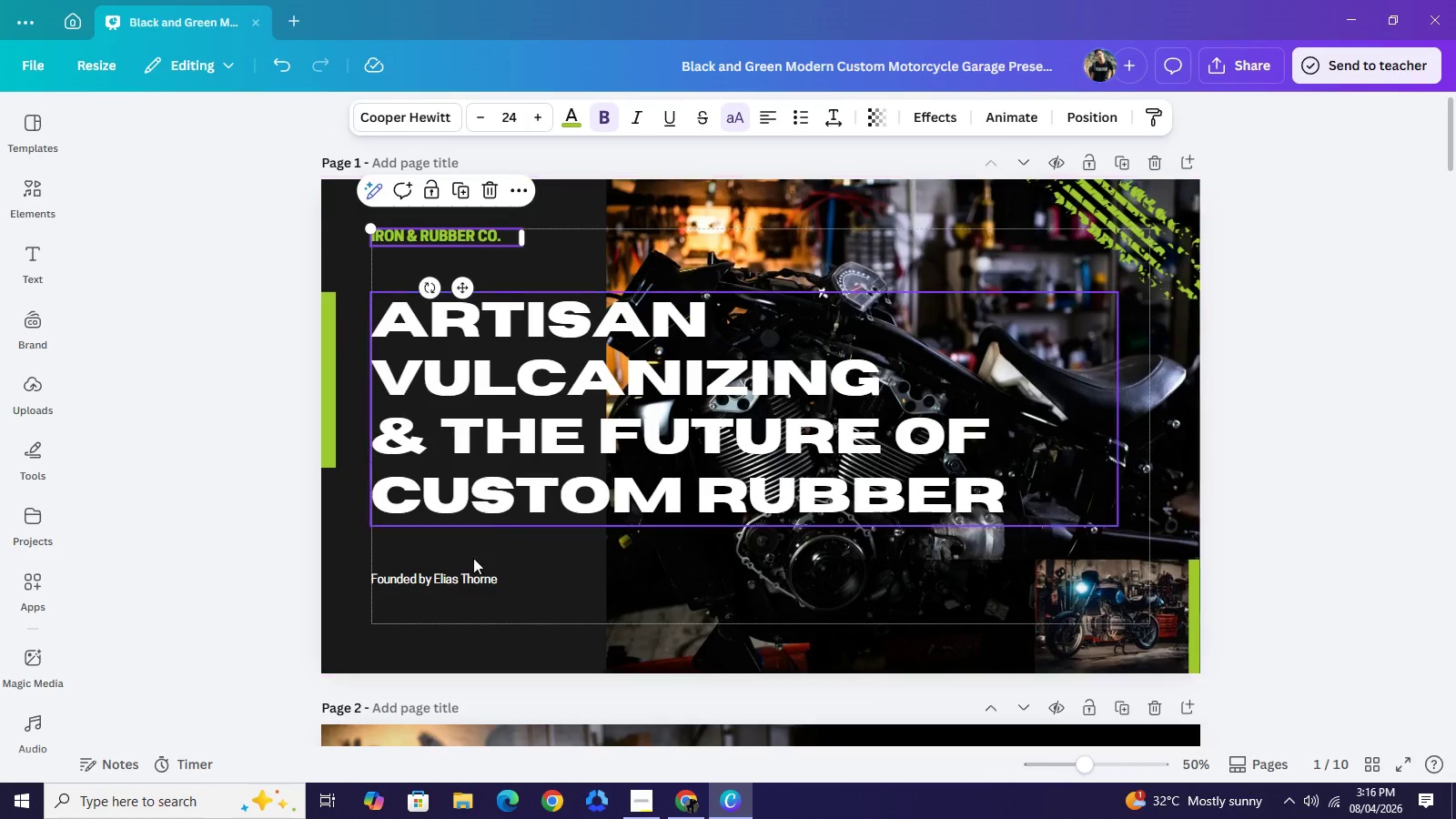 
left_click([461, 573])
 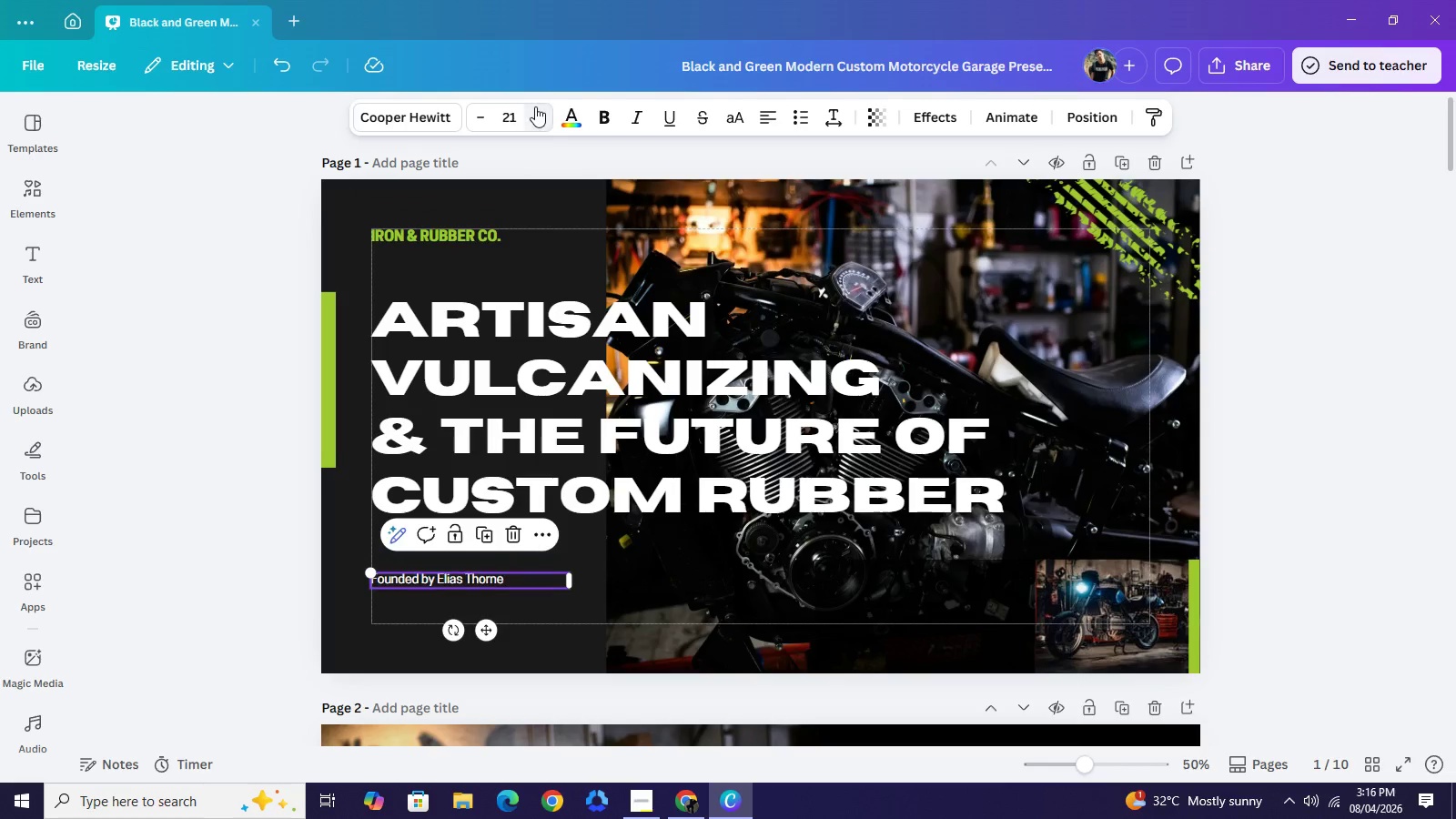 
double_click([535, 106])
 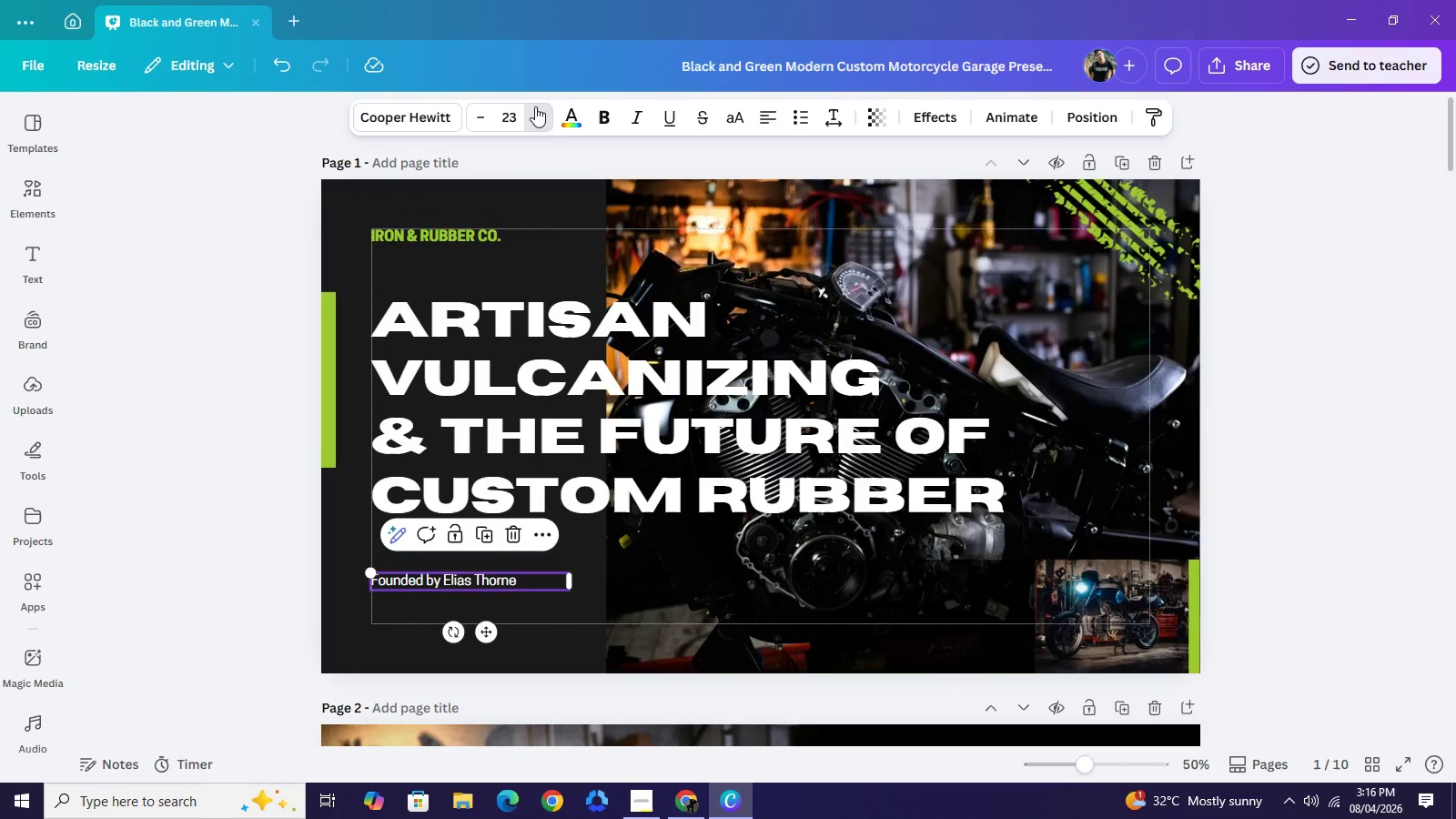 
triple_click([535, 106])
 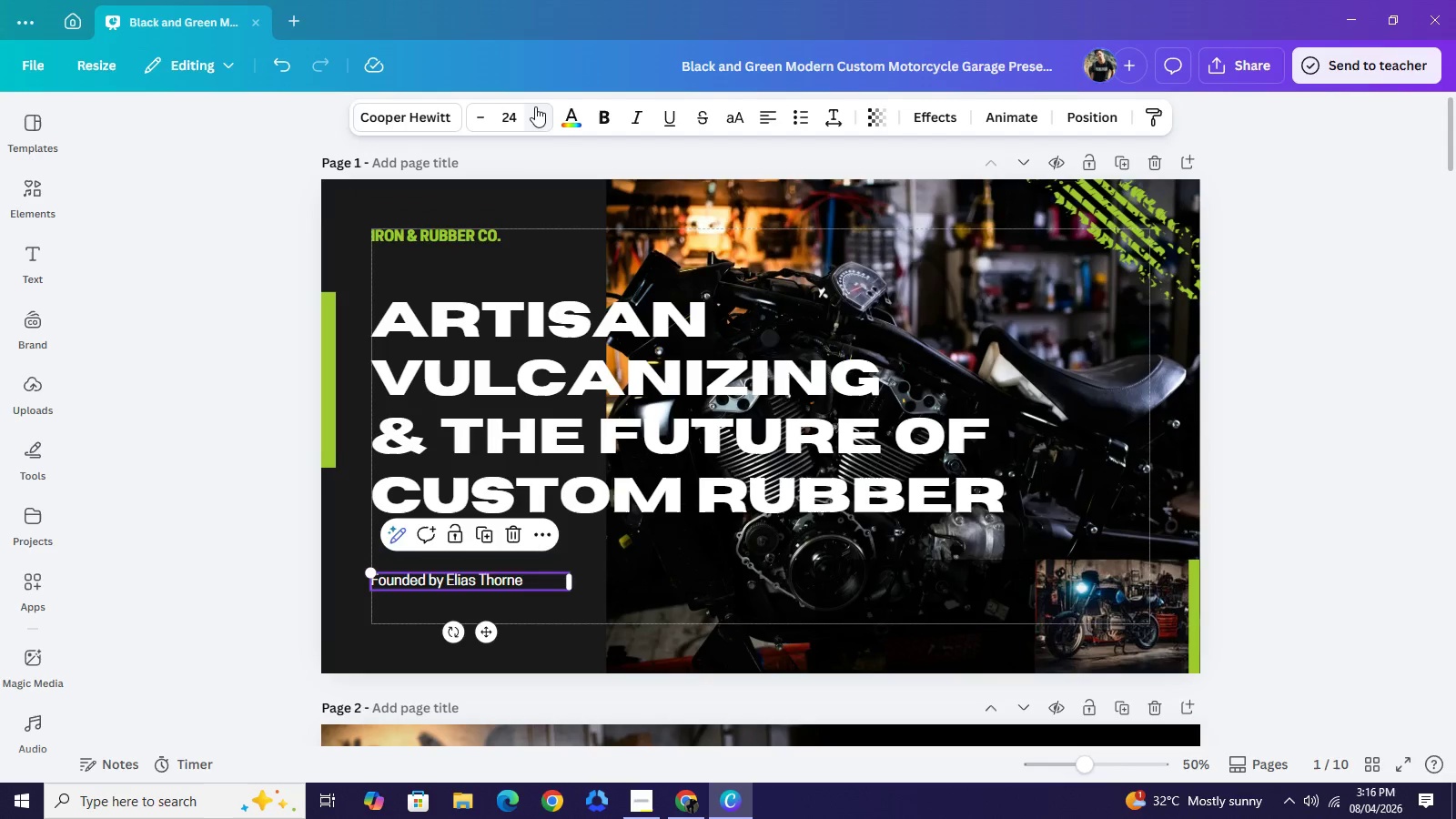 
triple_click([535, 106])
 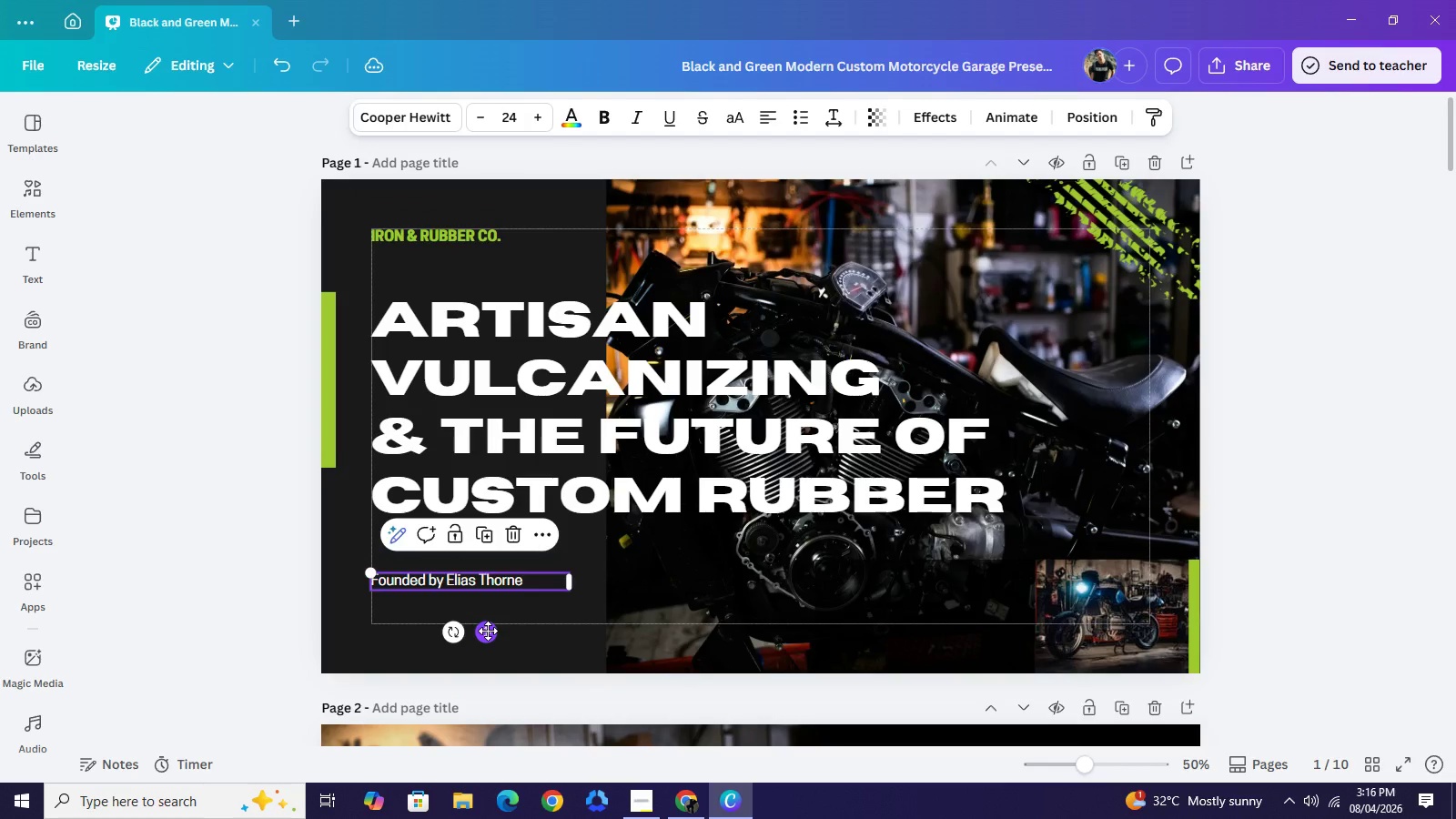 
left_click([488, 631])
 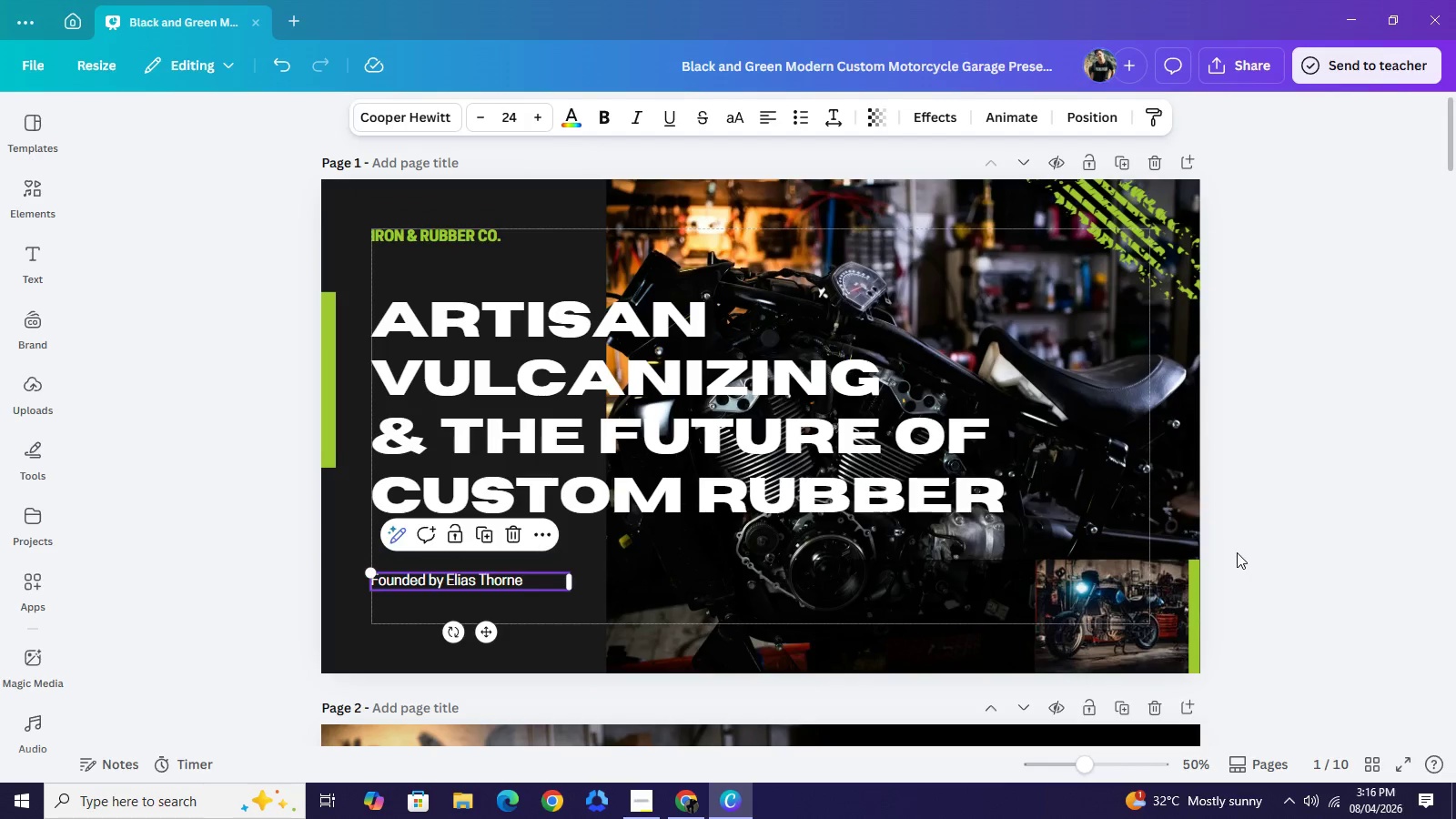 
left_click([1239, 552])
 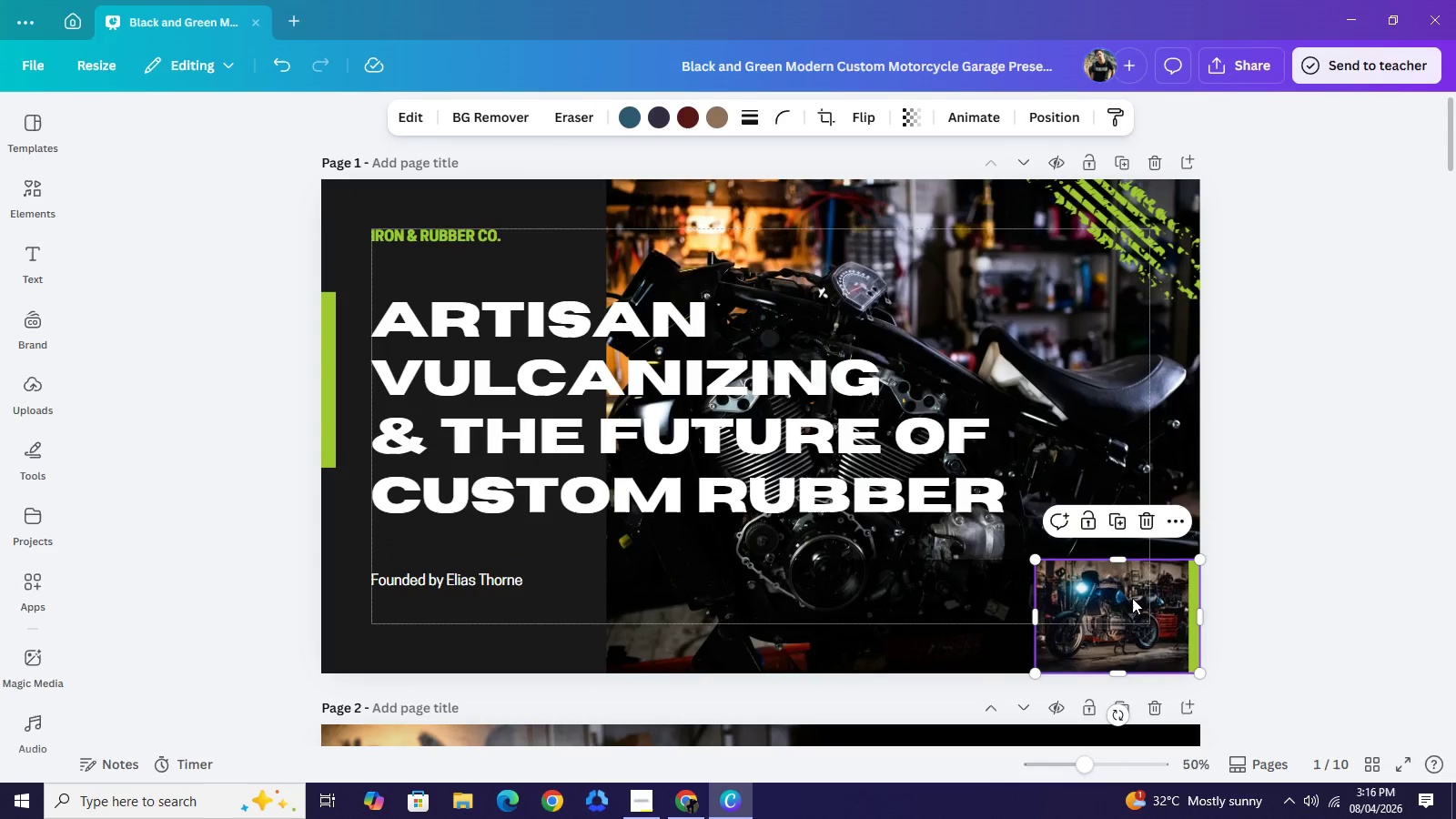 
left_click([1132, 598])
 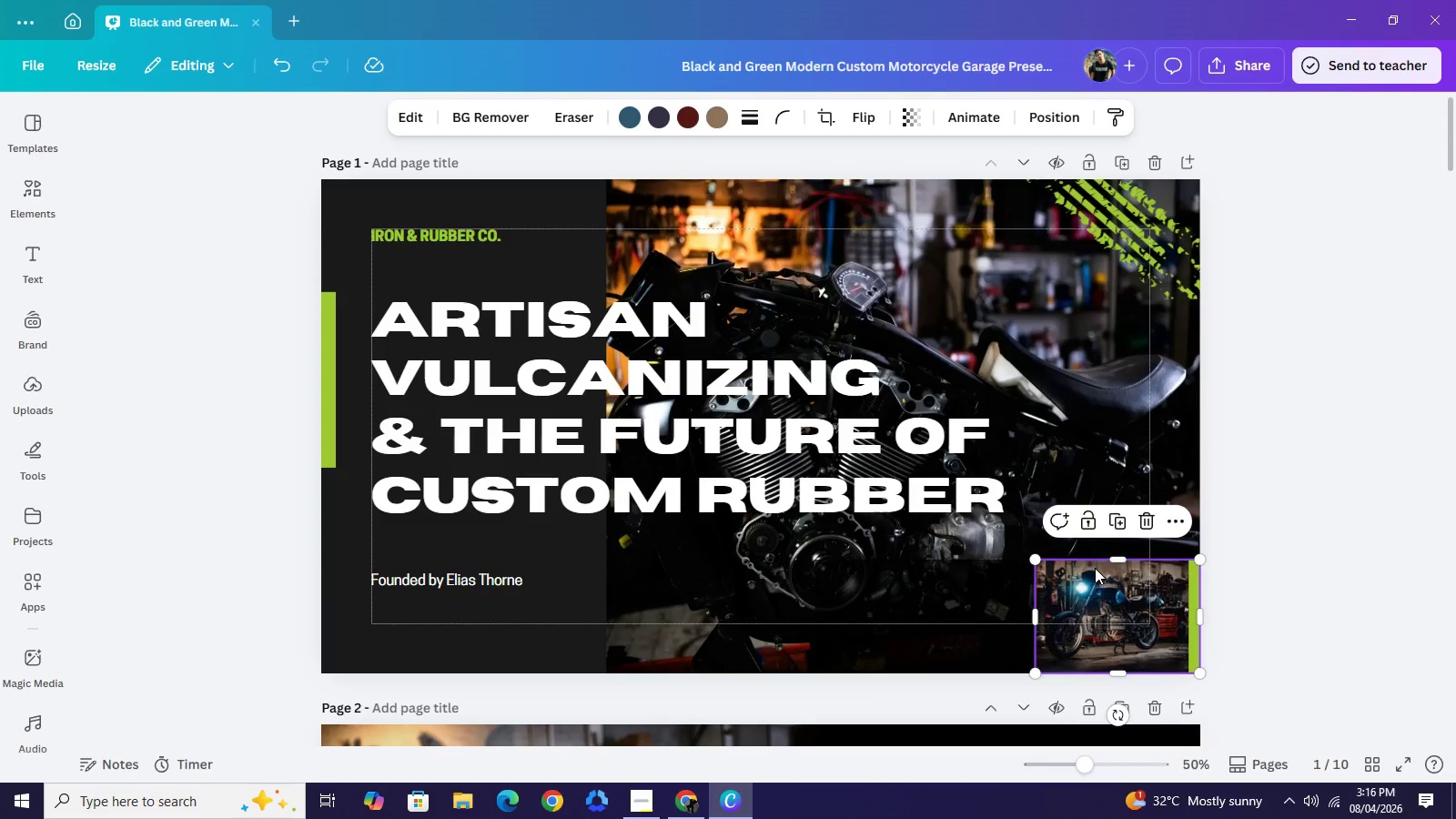 
wait(5.31)
 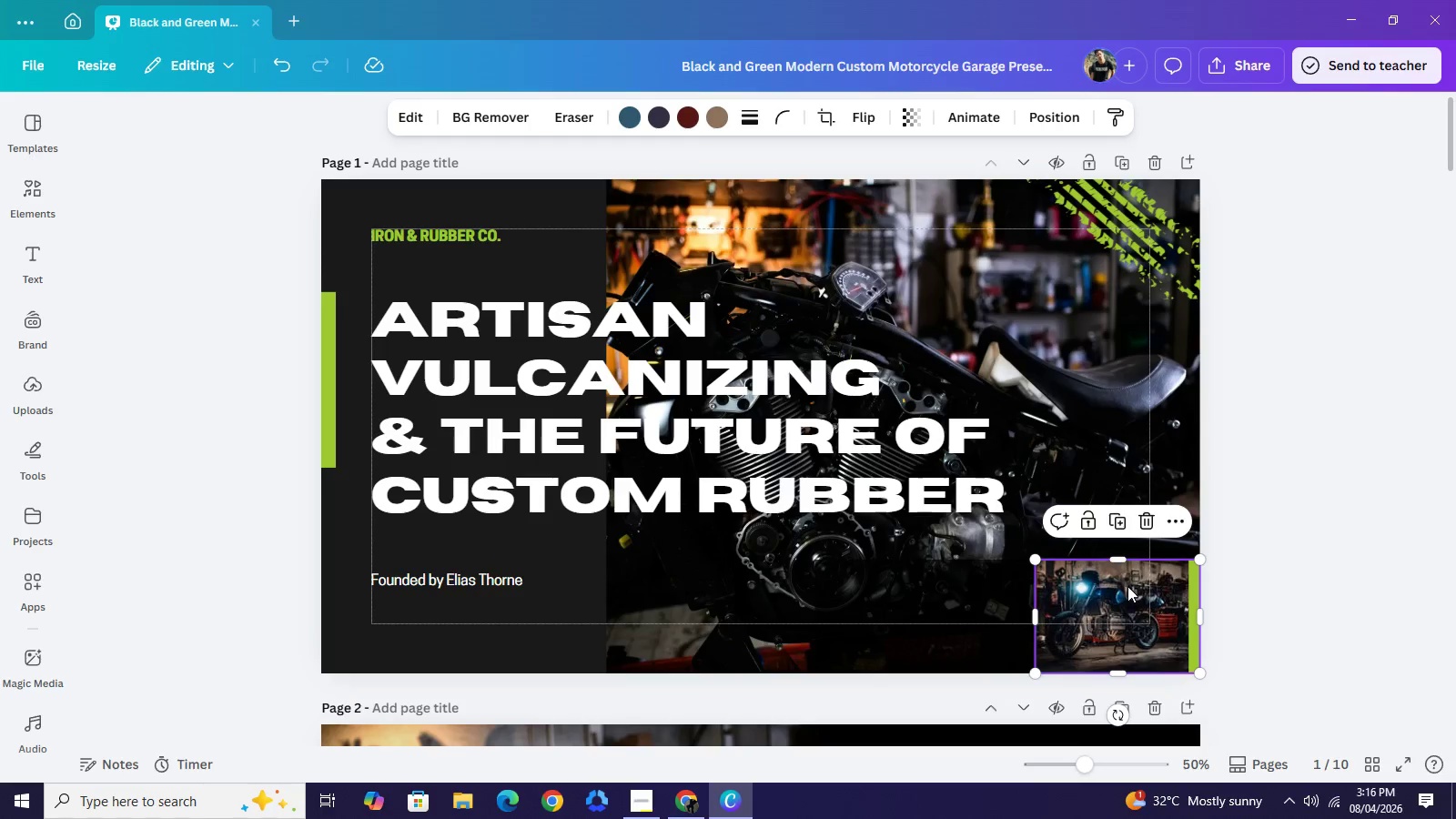 
key(Backspace)
 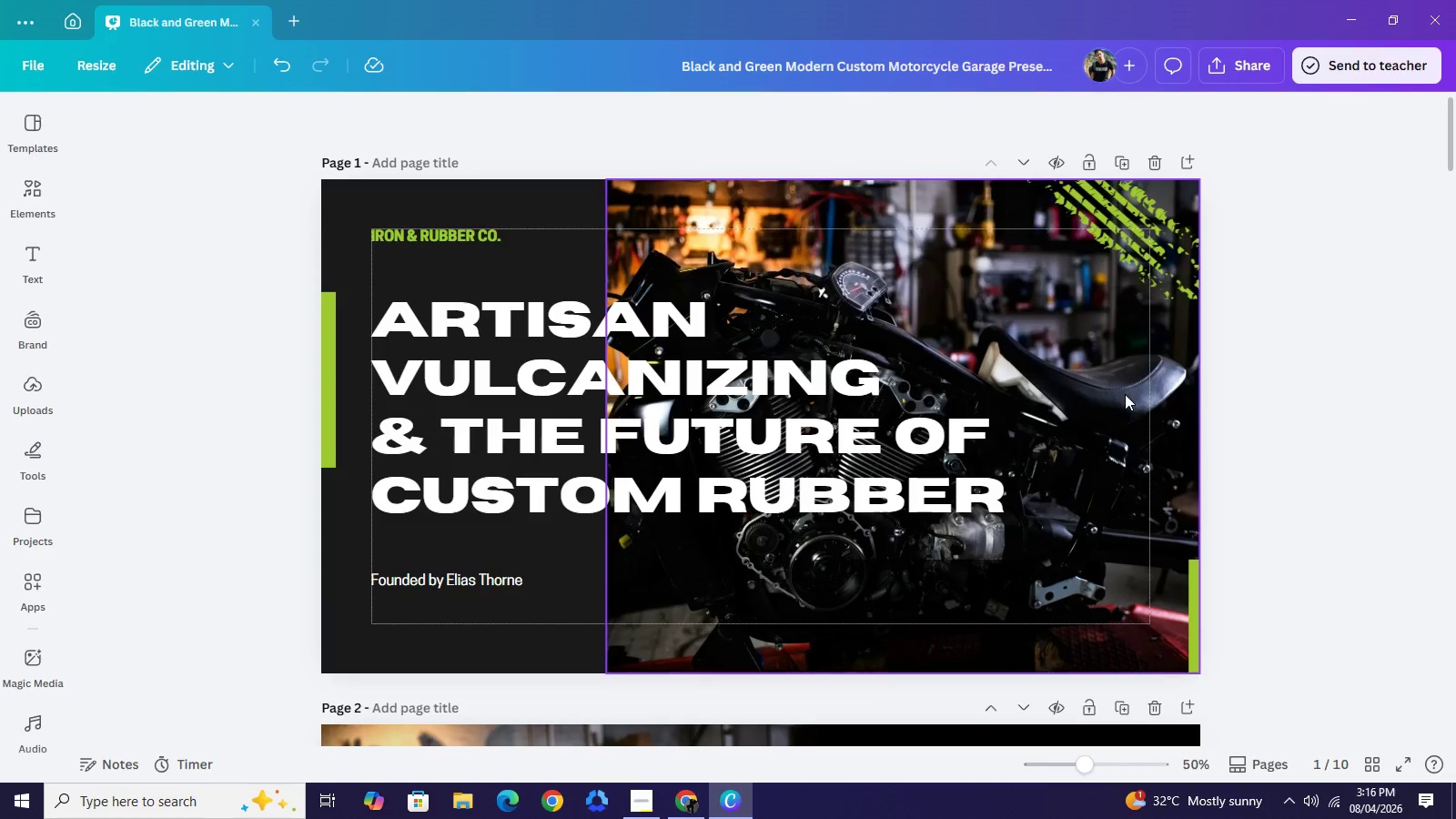 
left_click([1125, 394])
 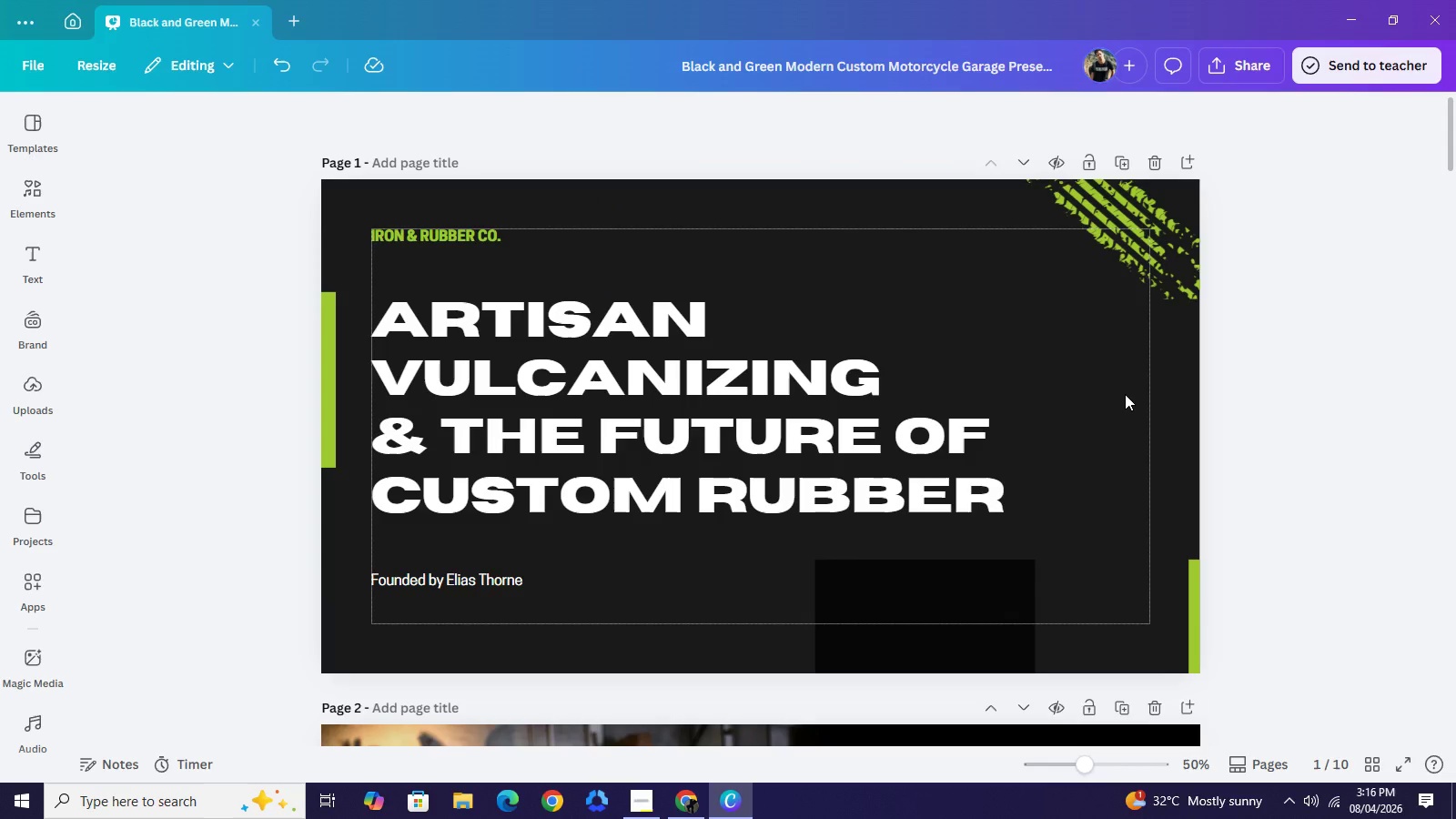 
key(Backspace)
 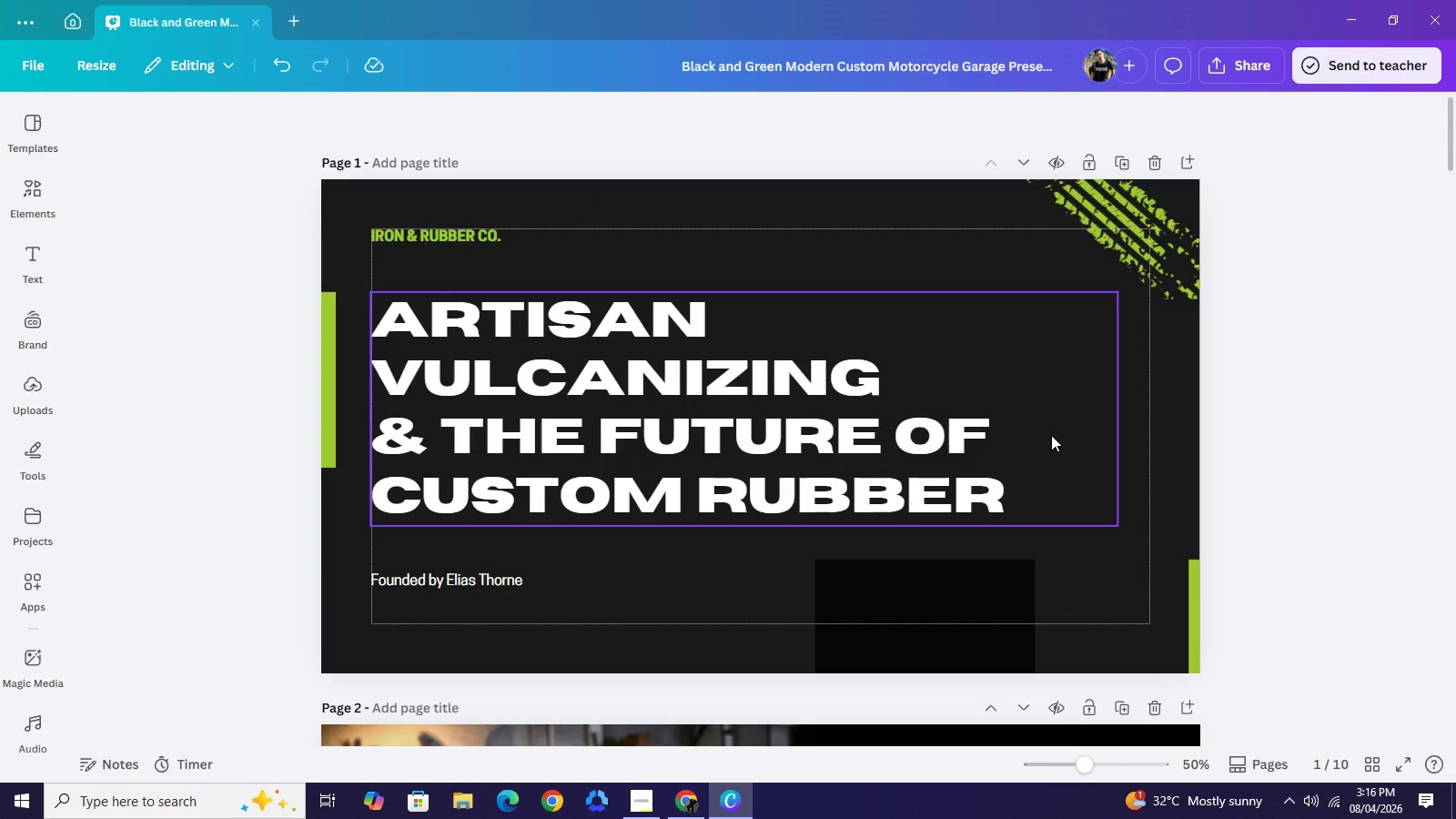 
wait(6.0)
 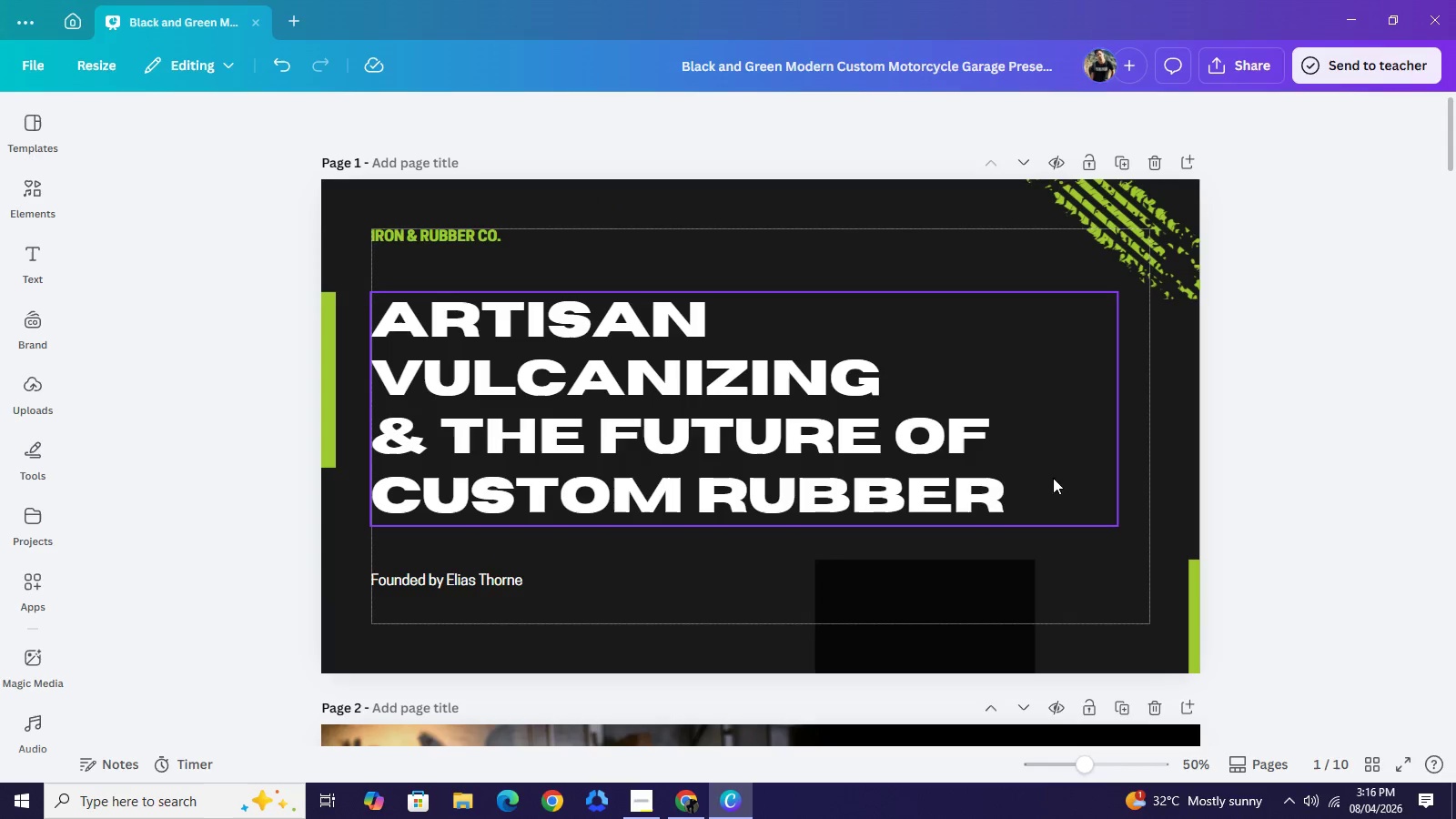 
key(Control+Z)
 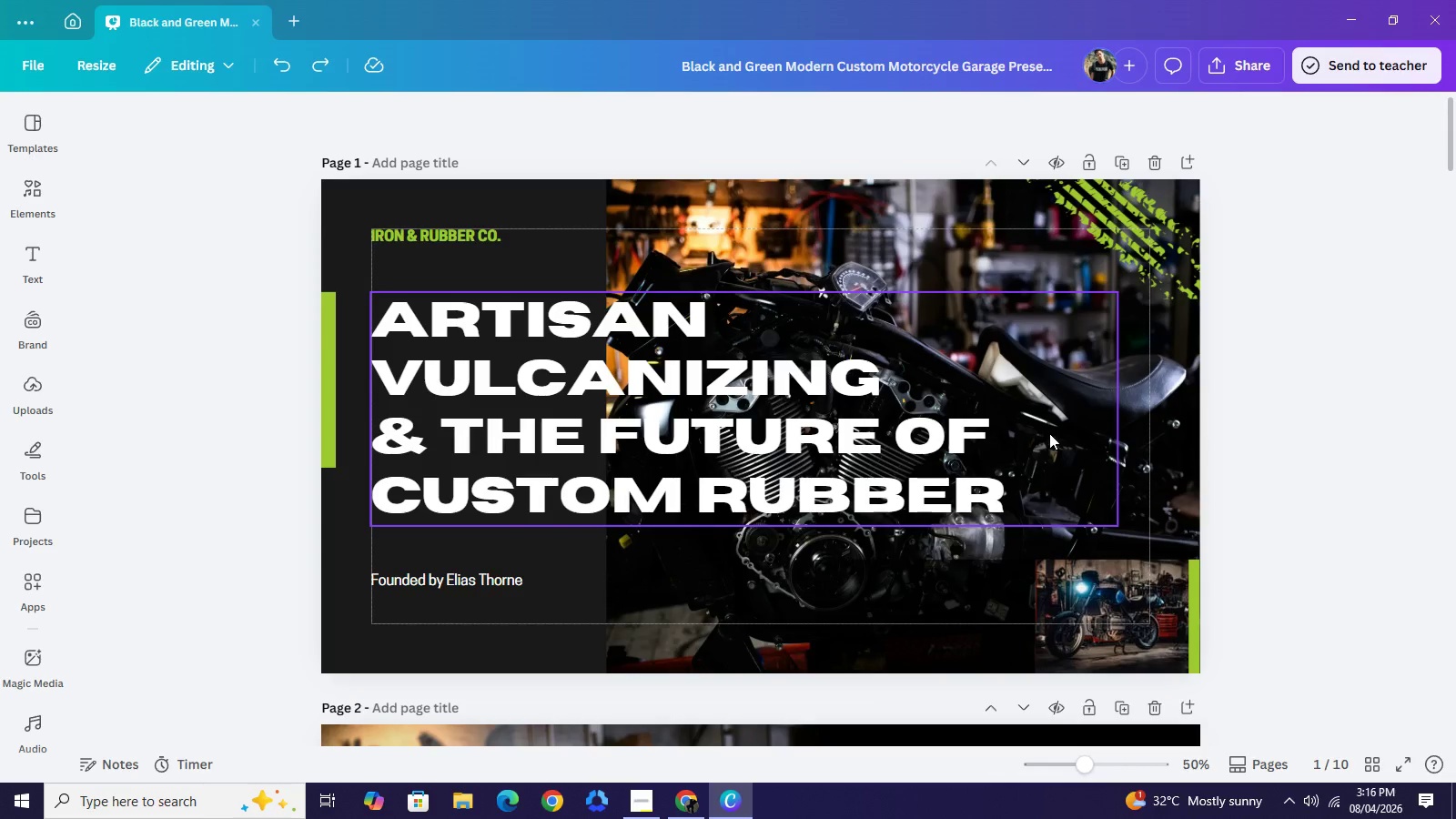 
key(Control+Z)
 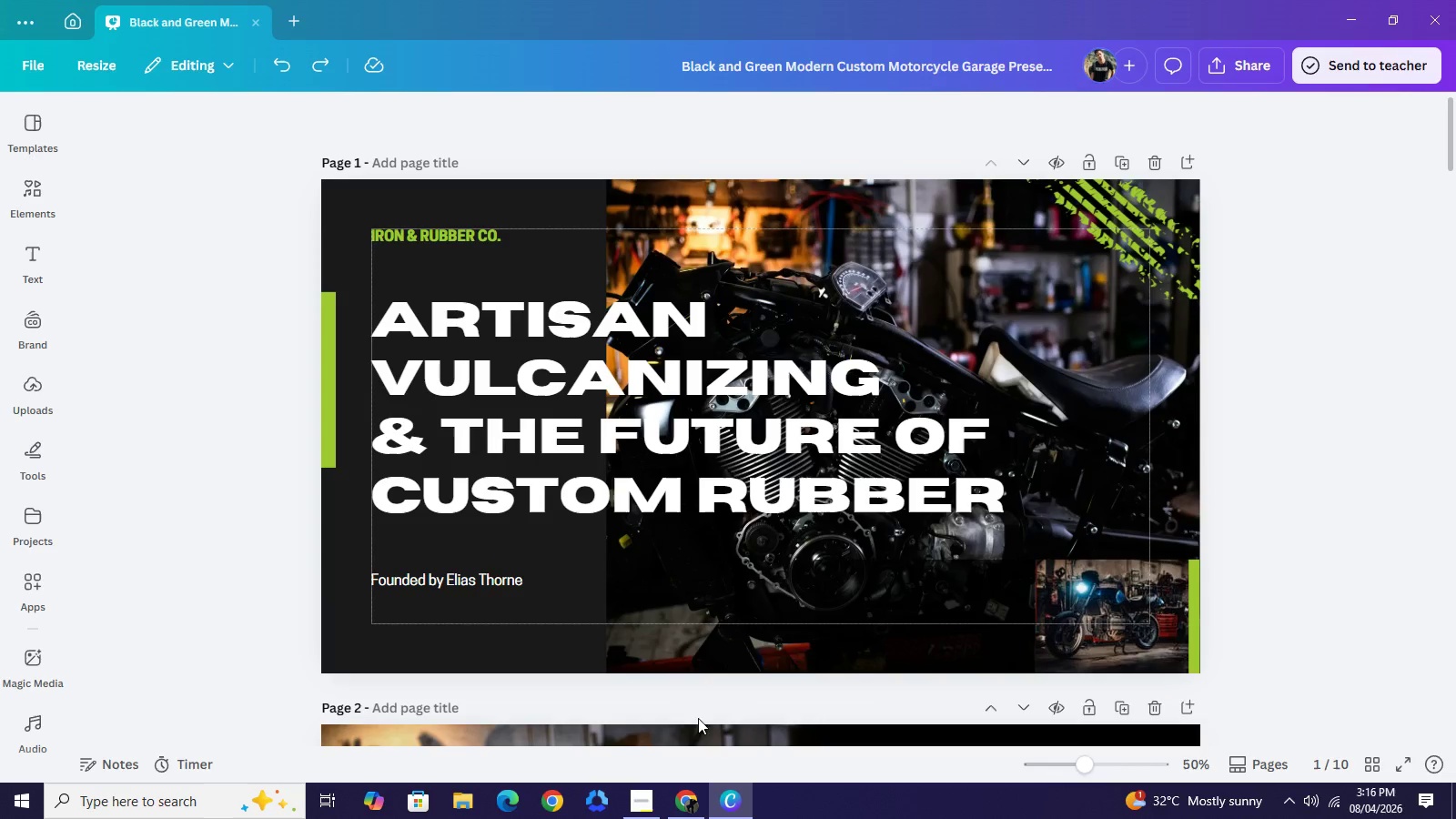 
left_click([682, 787])
 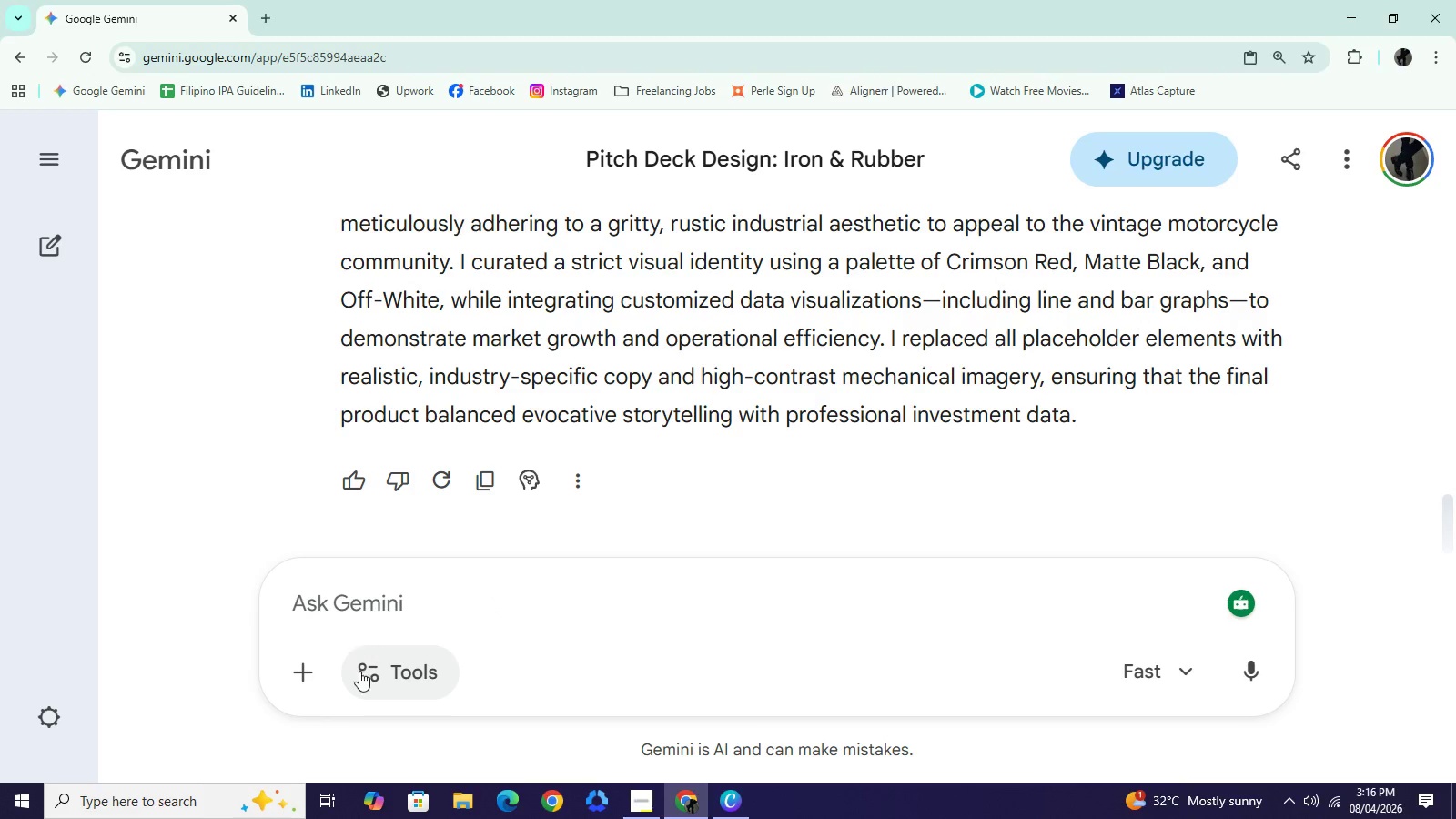 
left_click([369, 677])
 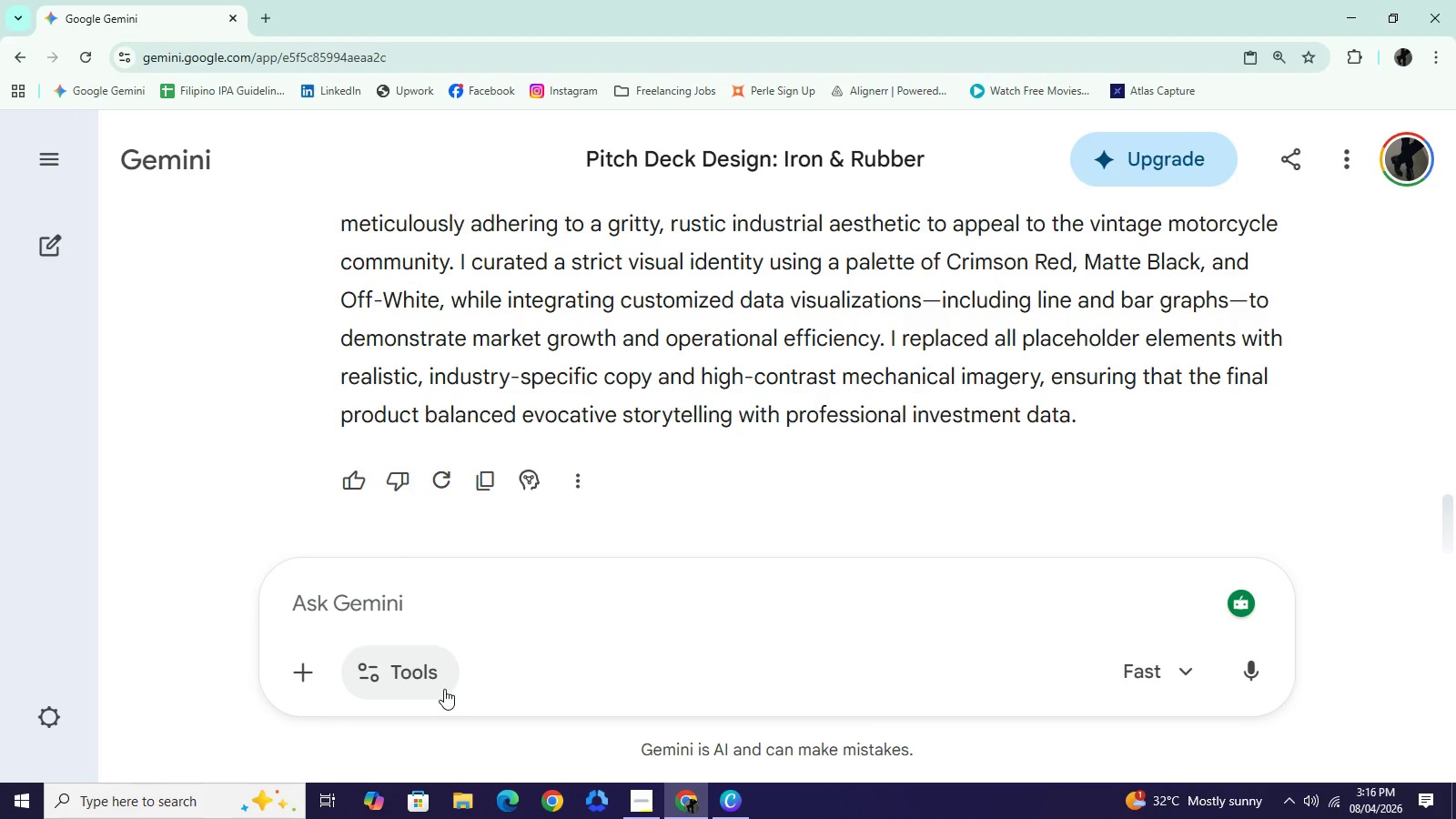 
left_click([420, 683])
 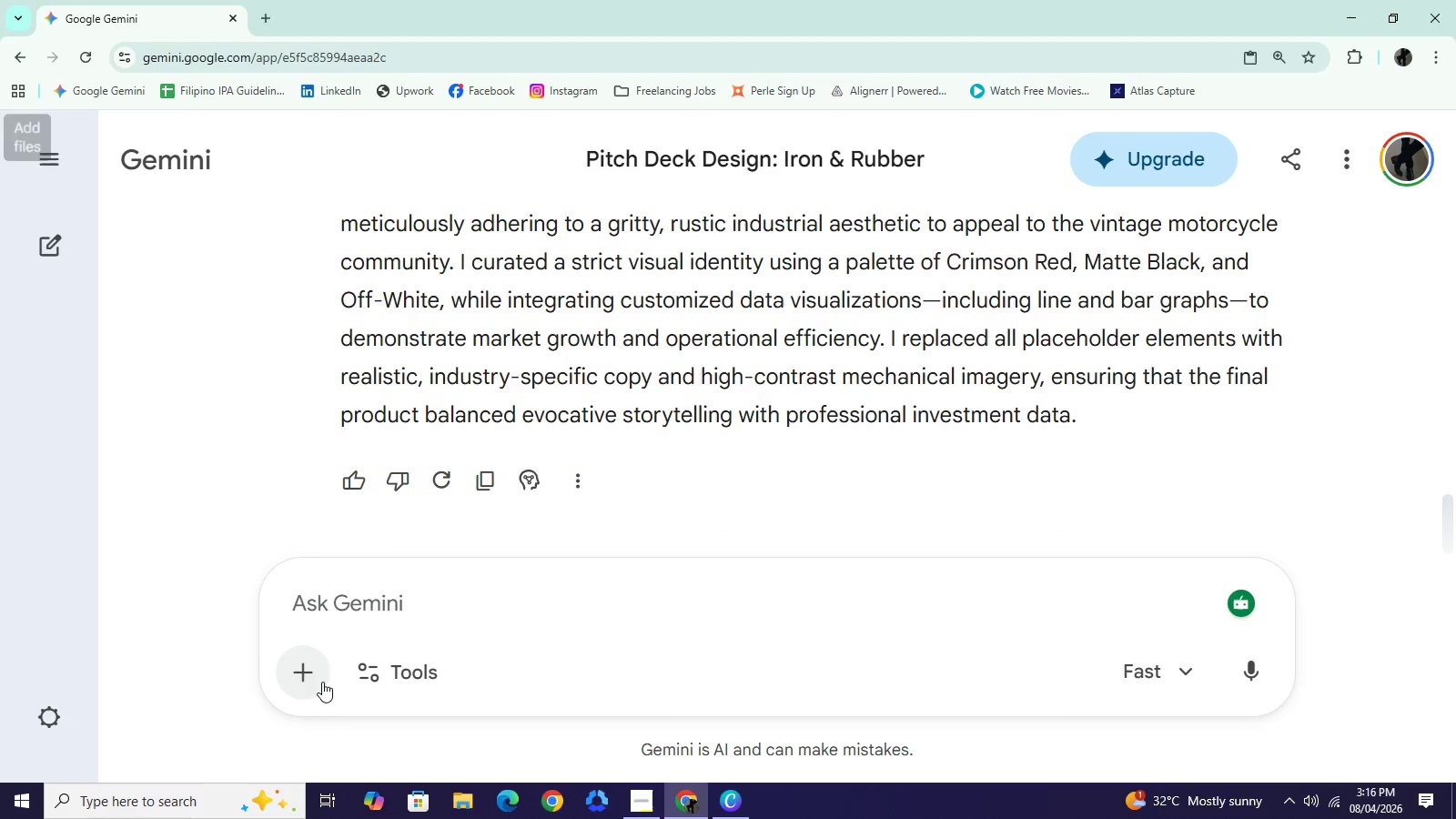 
left_click_drag(start_coordinate=[308, 671], to_coordinate=[473, 611])
 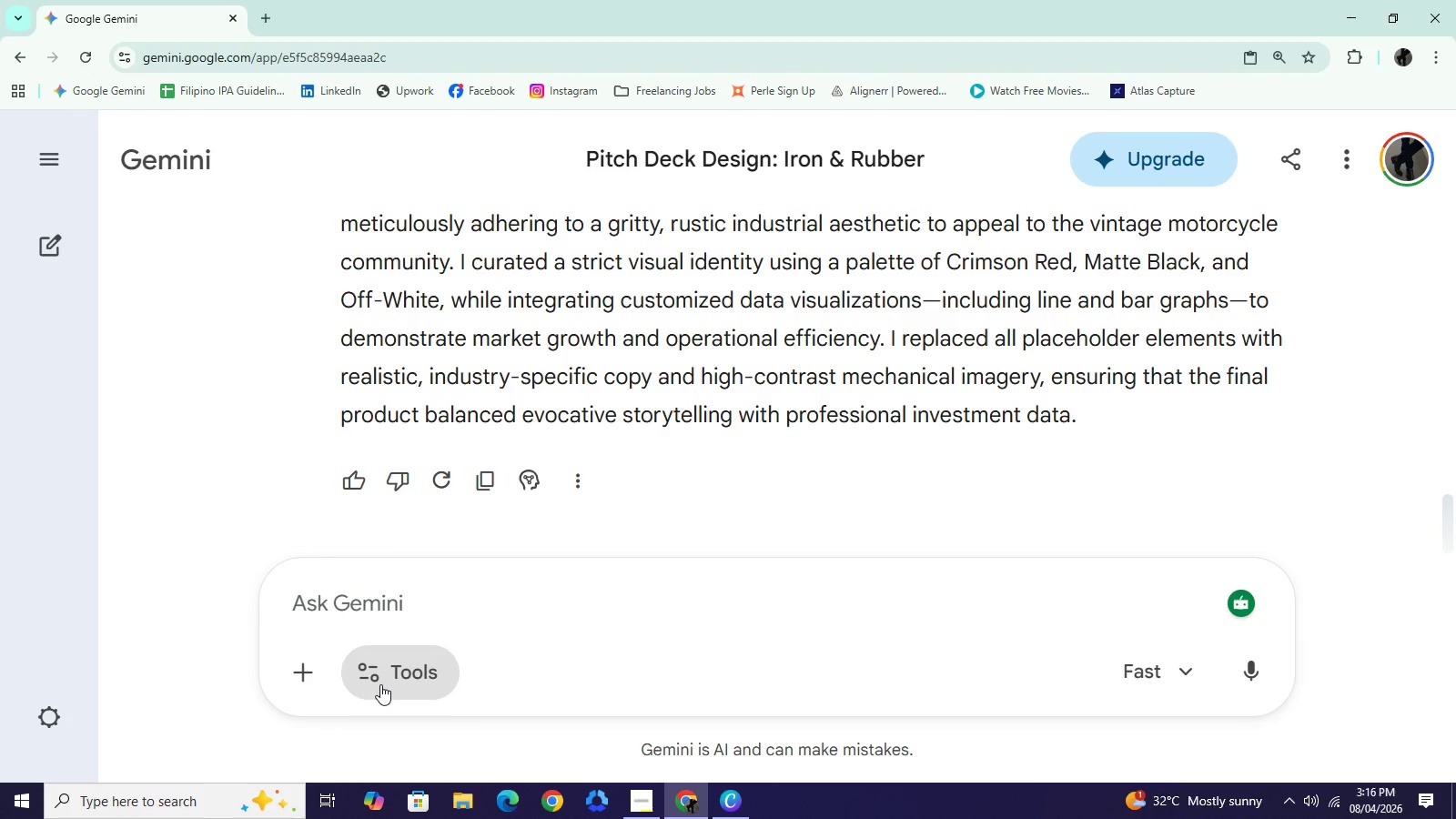 
left_click([380, 684])
 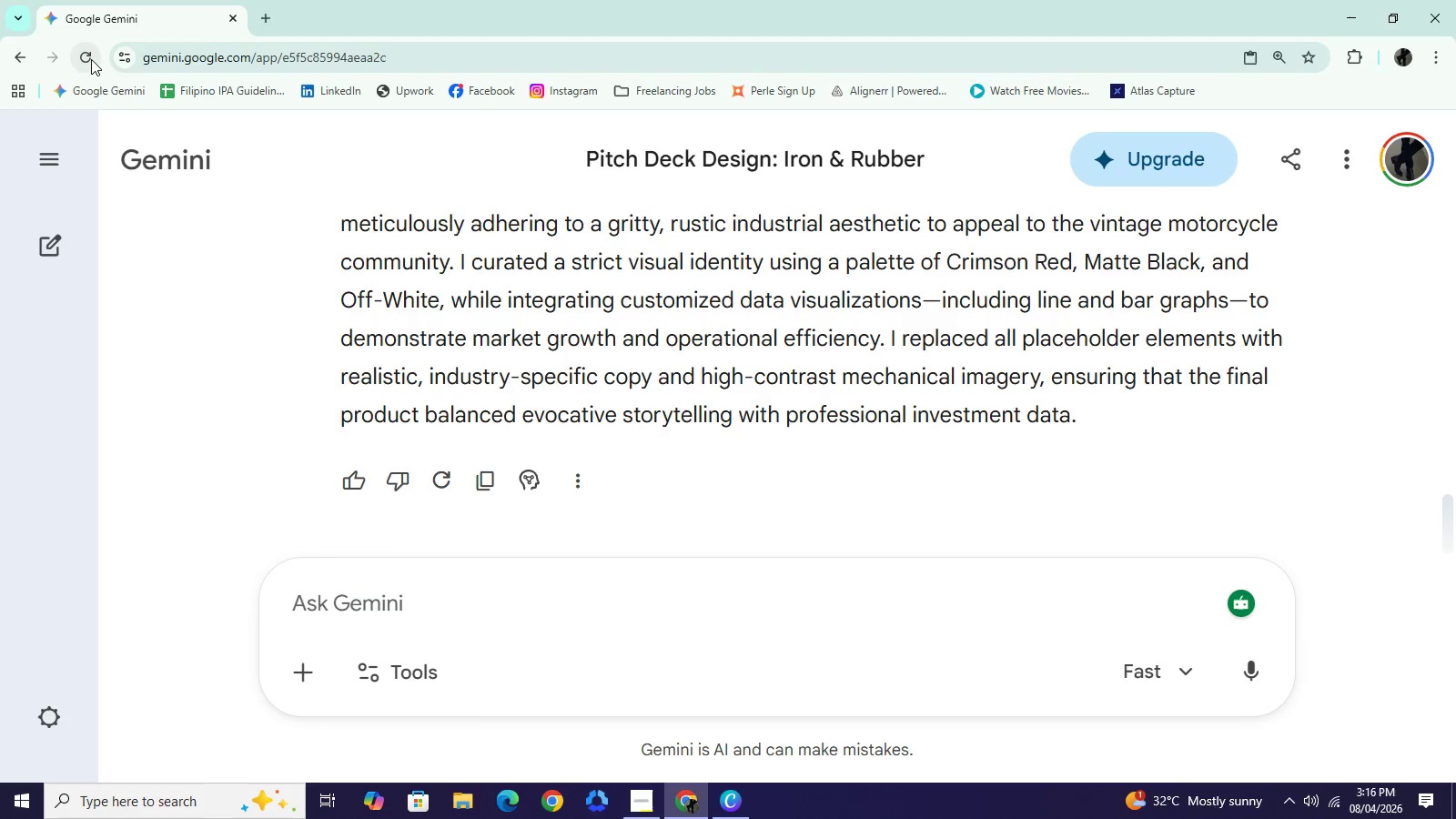 
left_click([91, 59])
 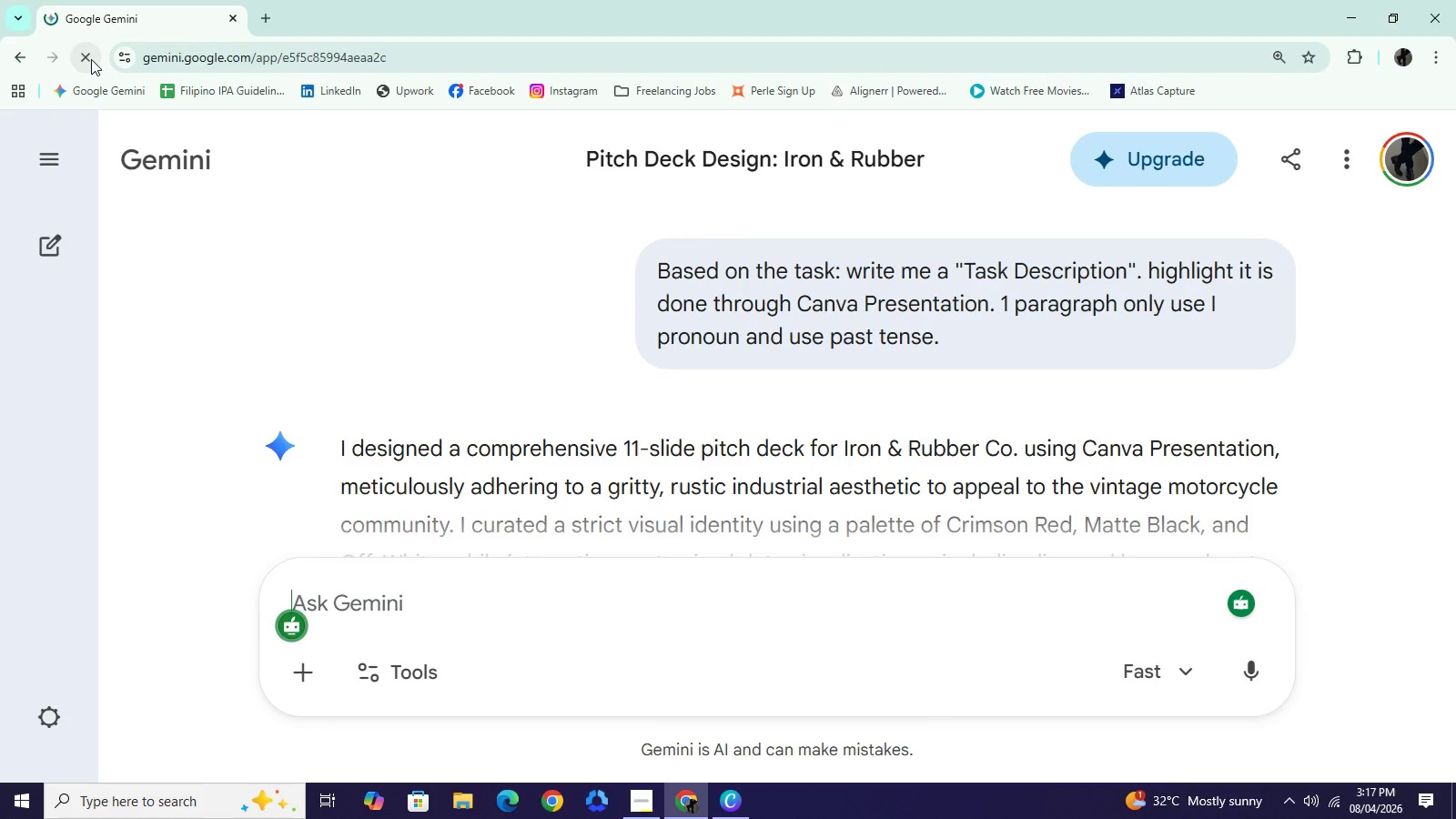 
wait(26.94)
 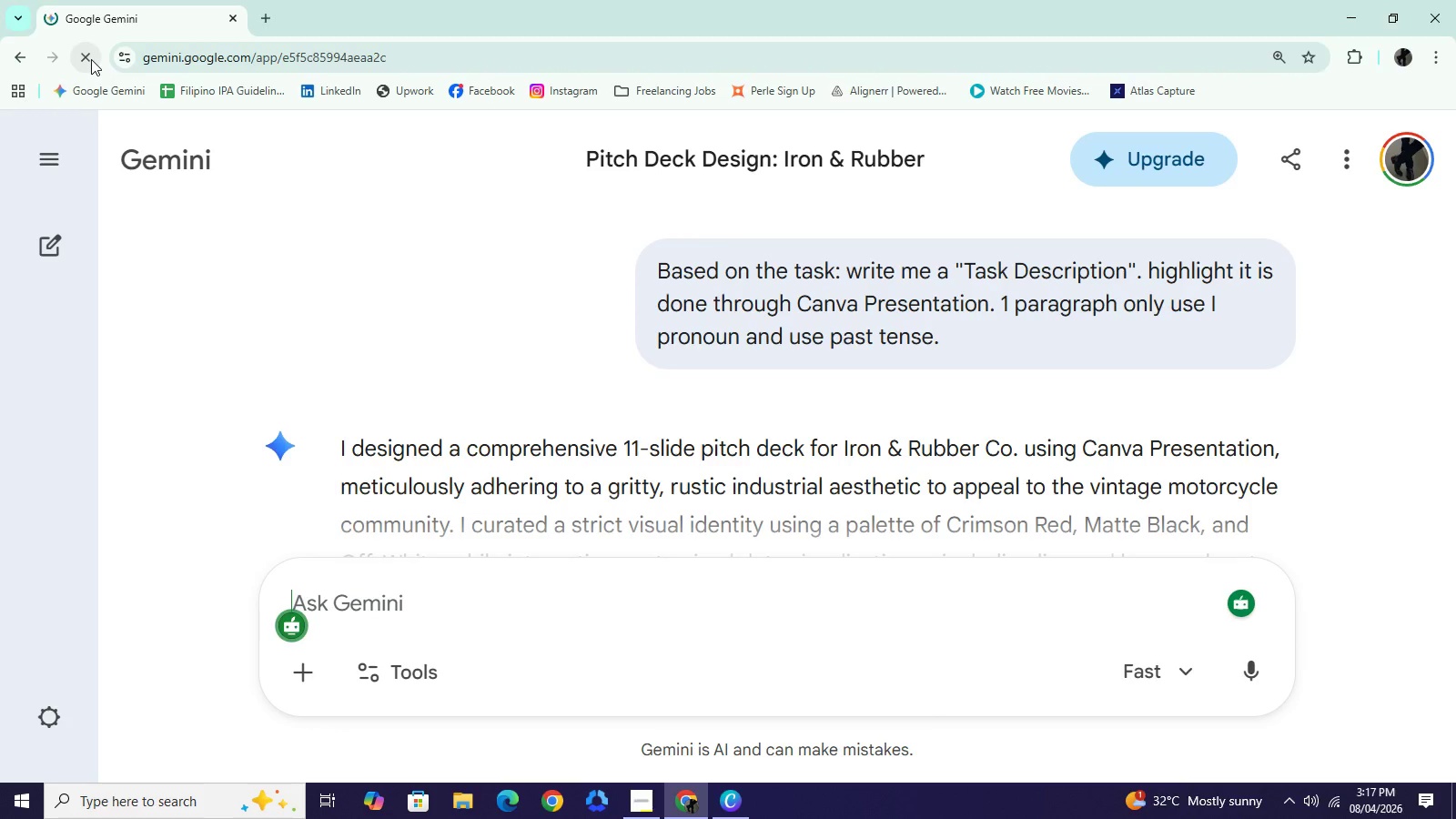 
left_click([657, 813])